 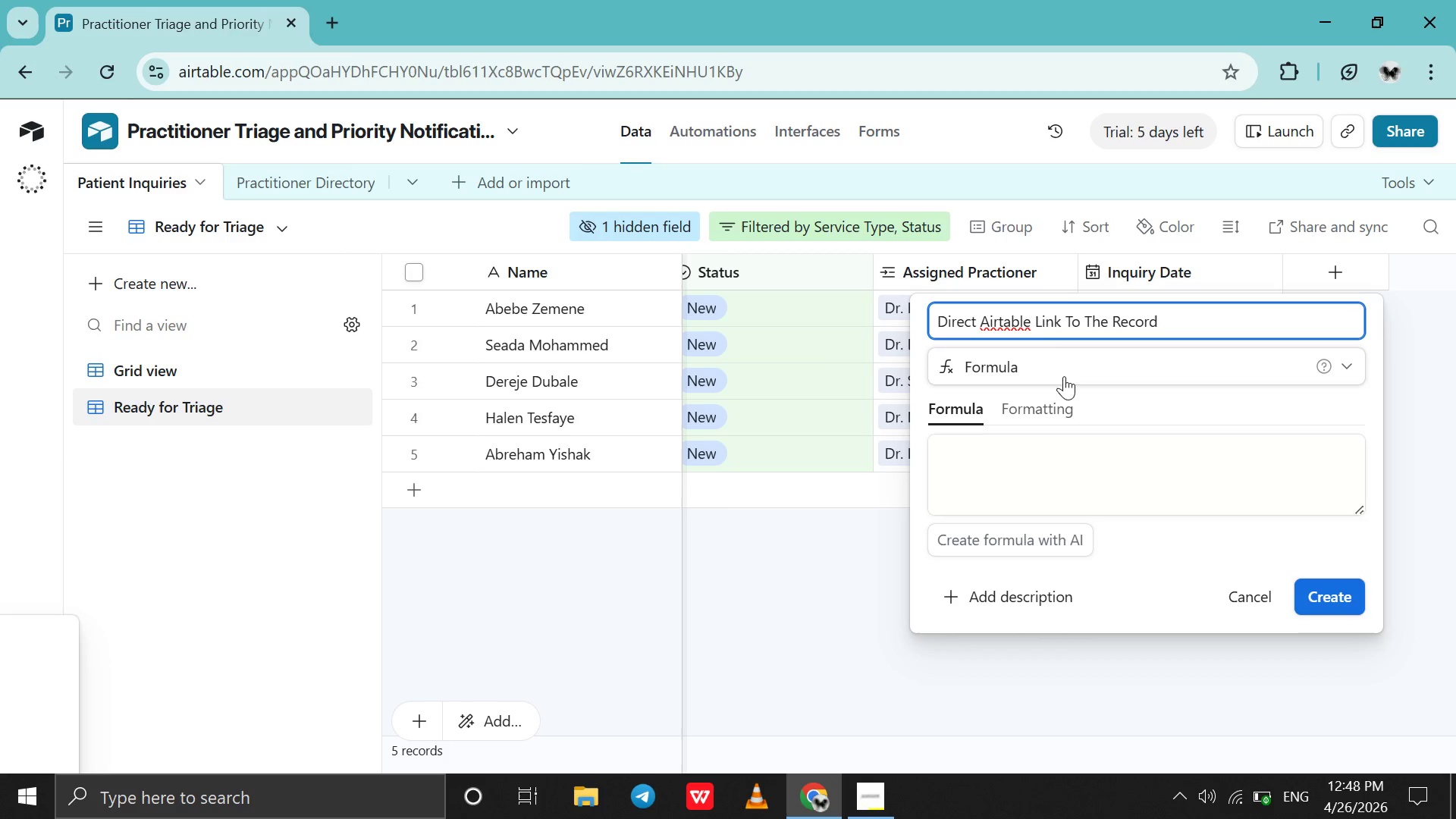 
left_click([1012, 441])
 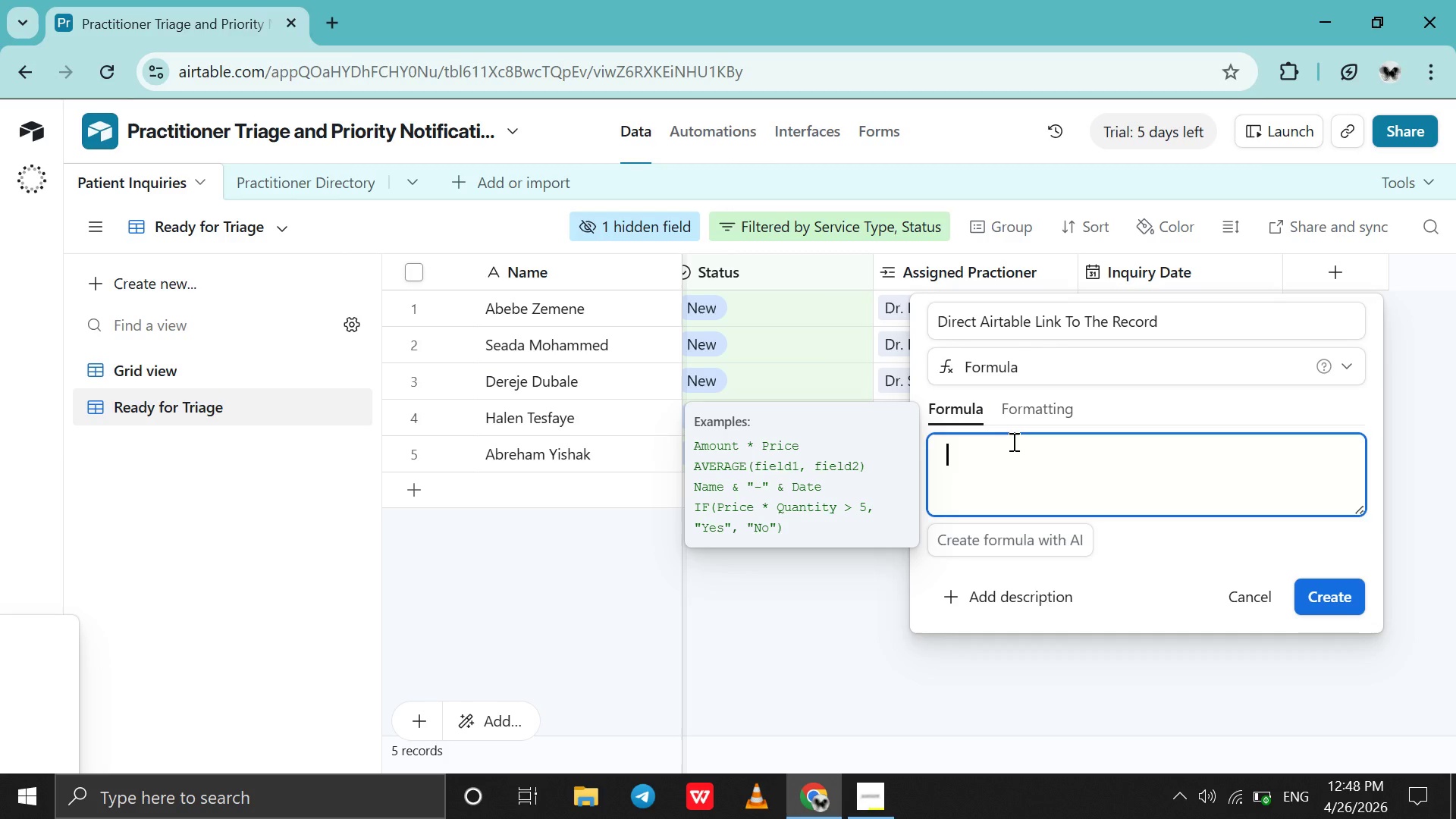 
wait(31.2)
 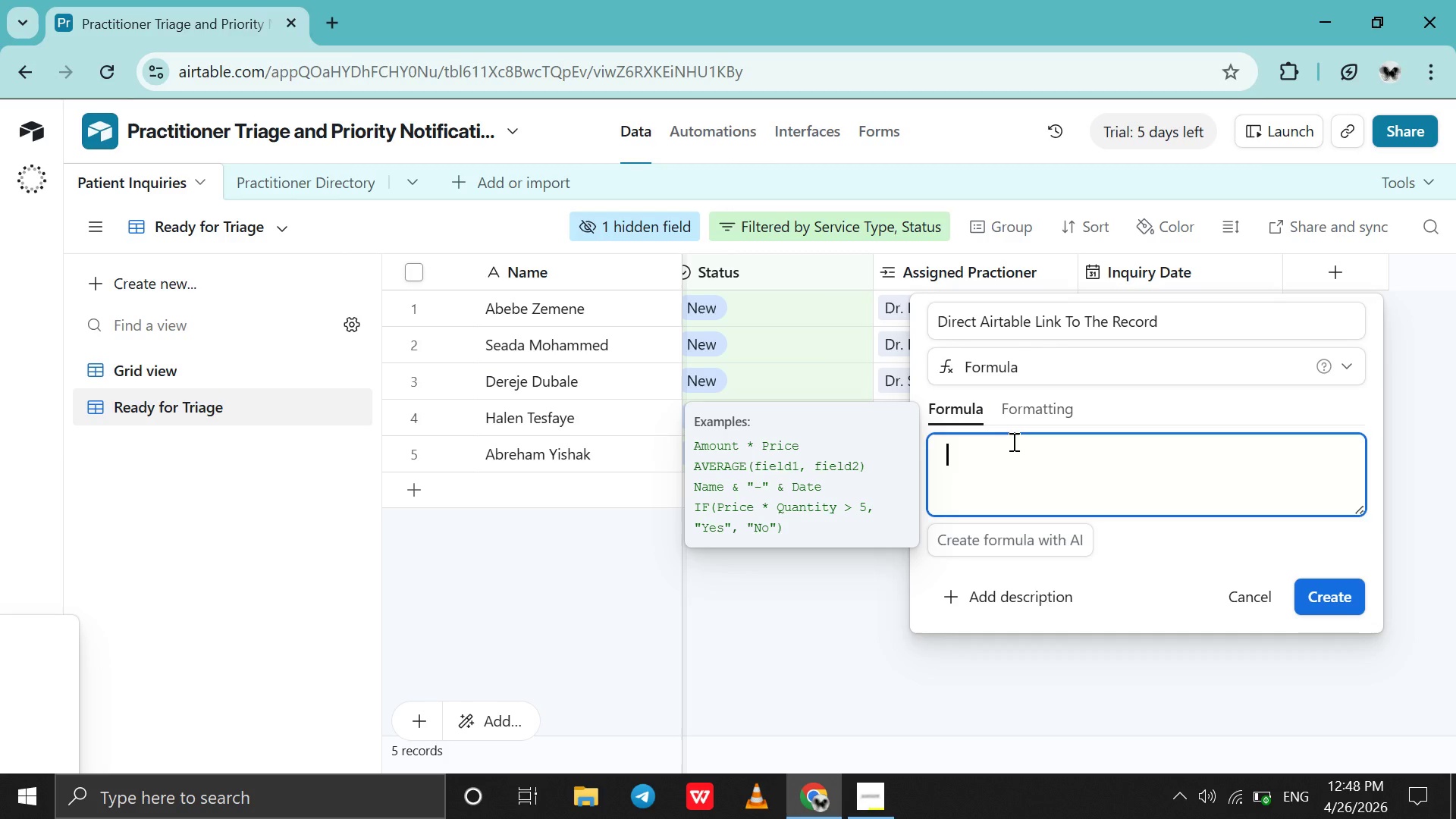 
left_click([1261, 803])
 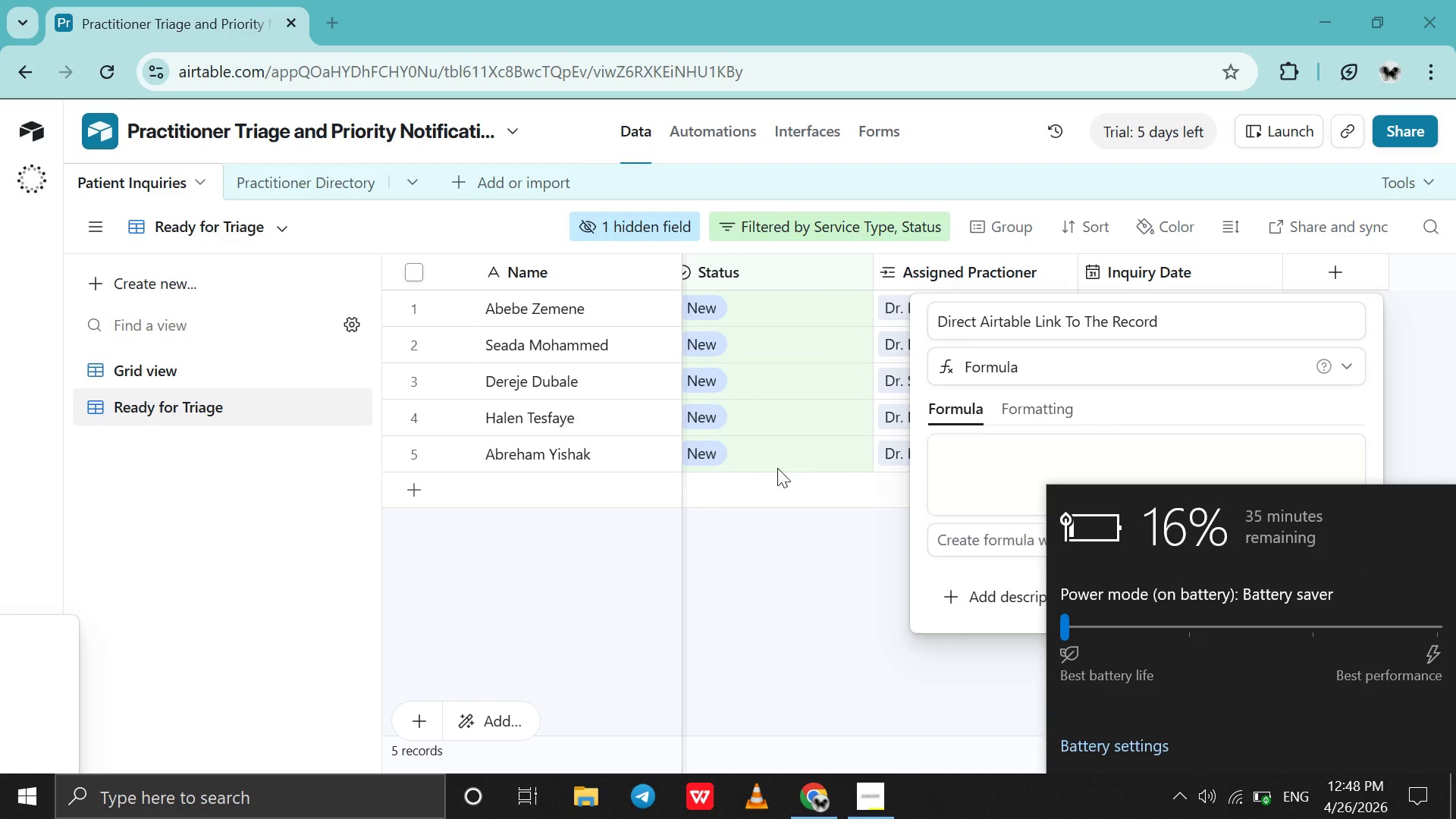 
left_click([952, 488])
 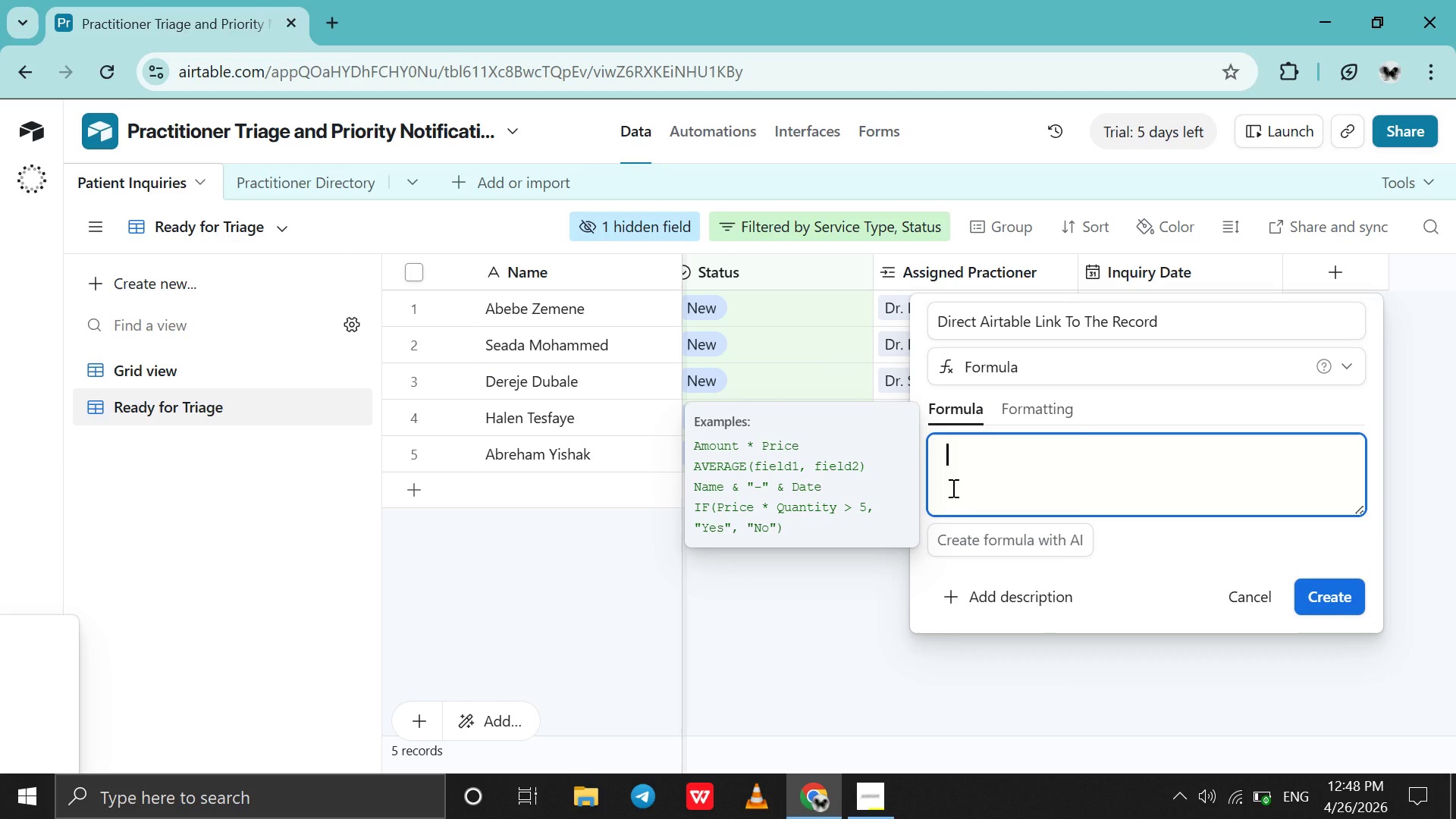 
wait(5.86)
 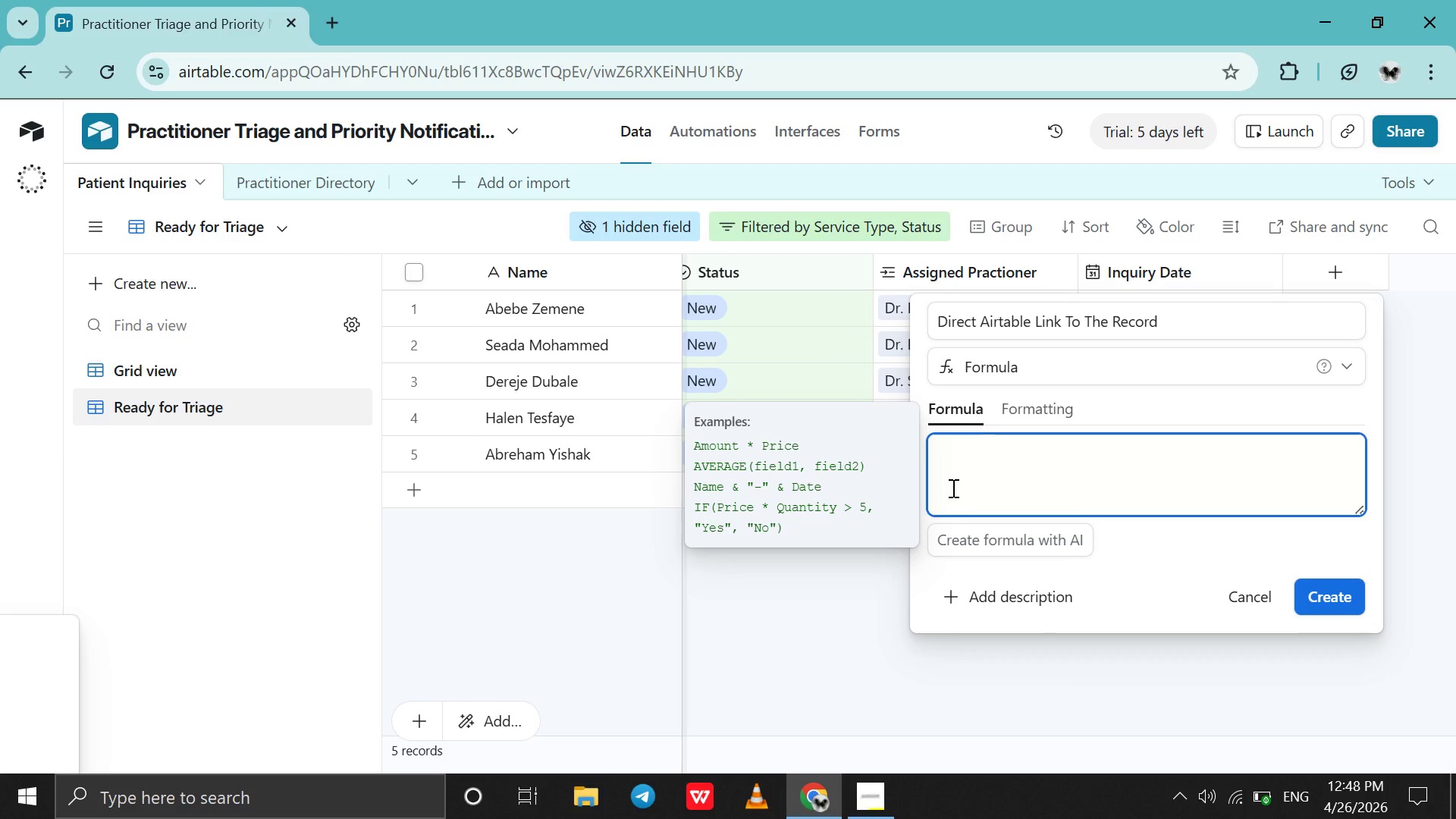 
type("https://airtable.com/"&re)
 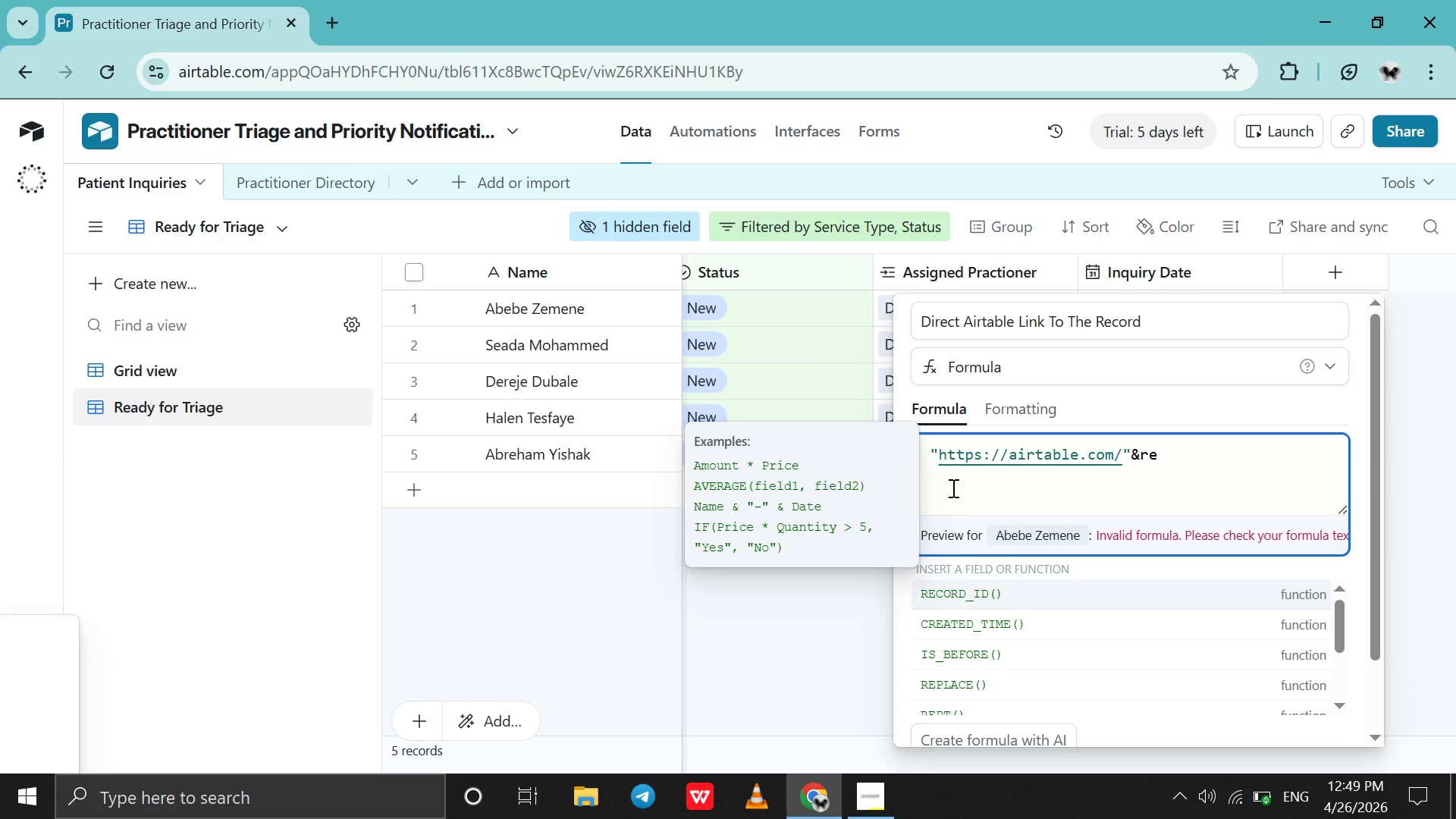 
left_click([963, 588])
 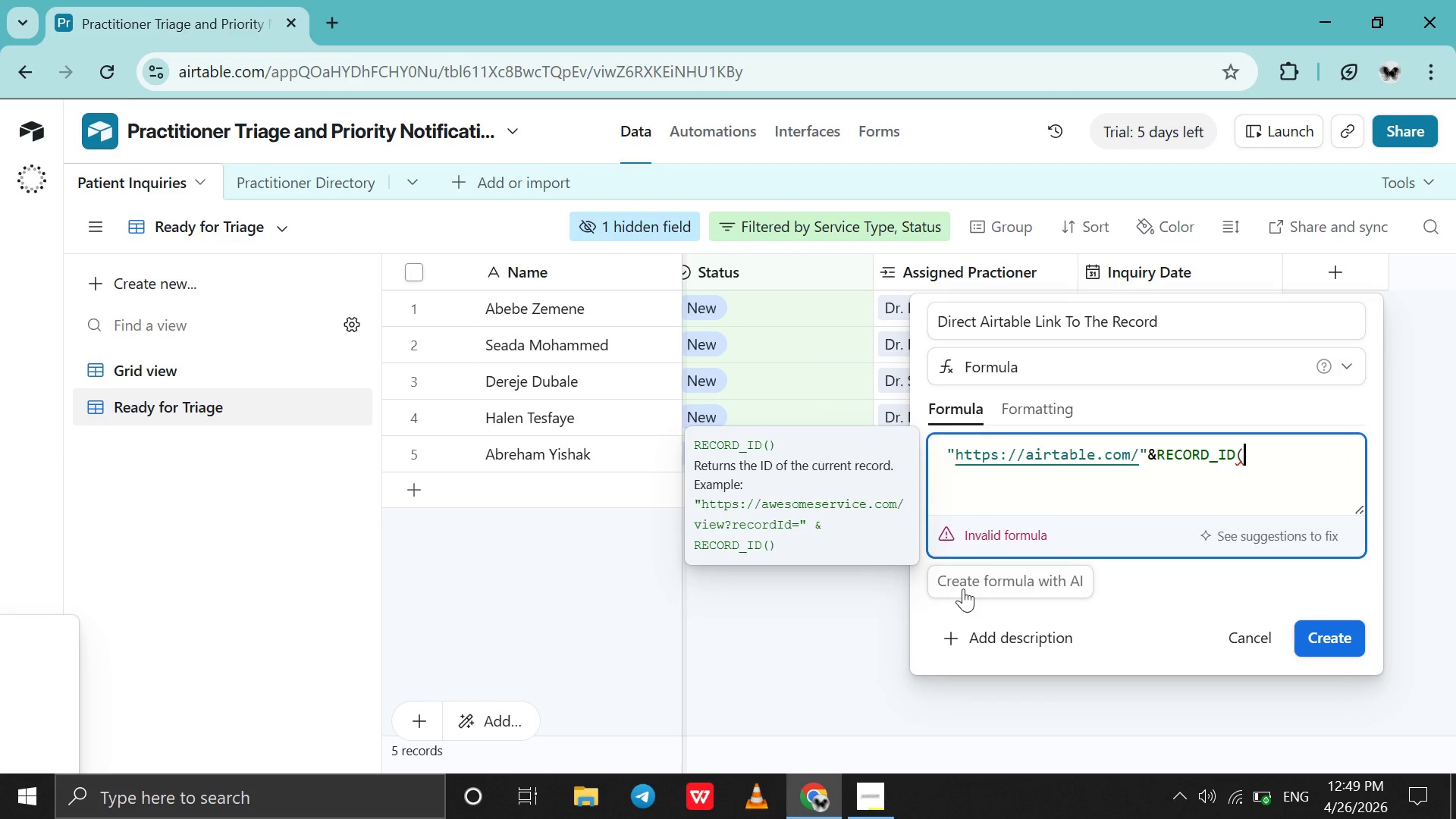 
key(Shift+0)
 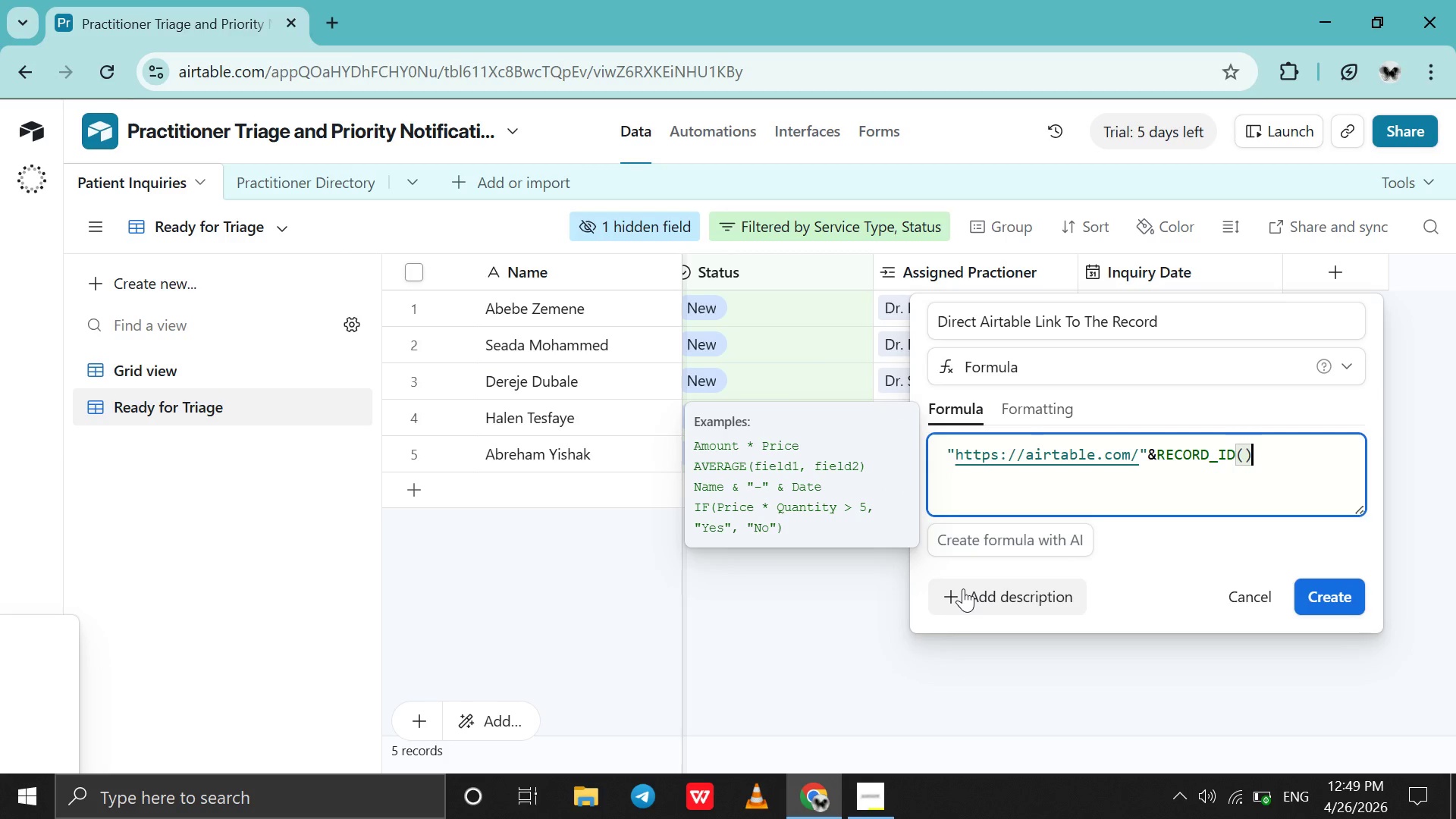 
key(Enter)
 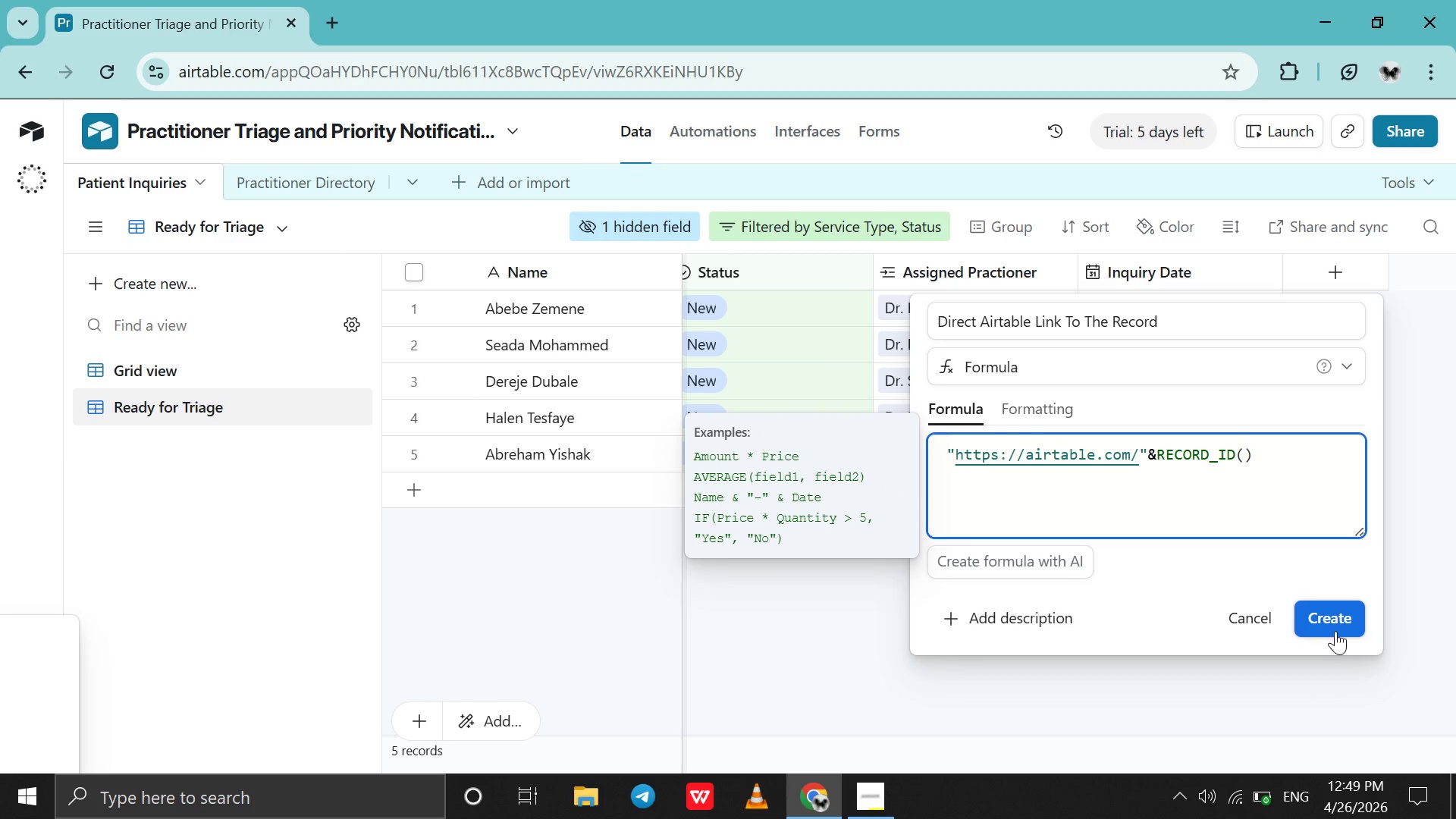 
left_click([1335, 629])
 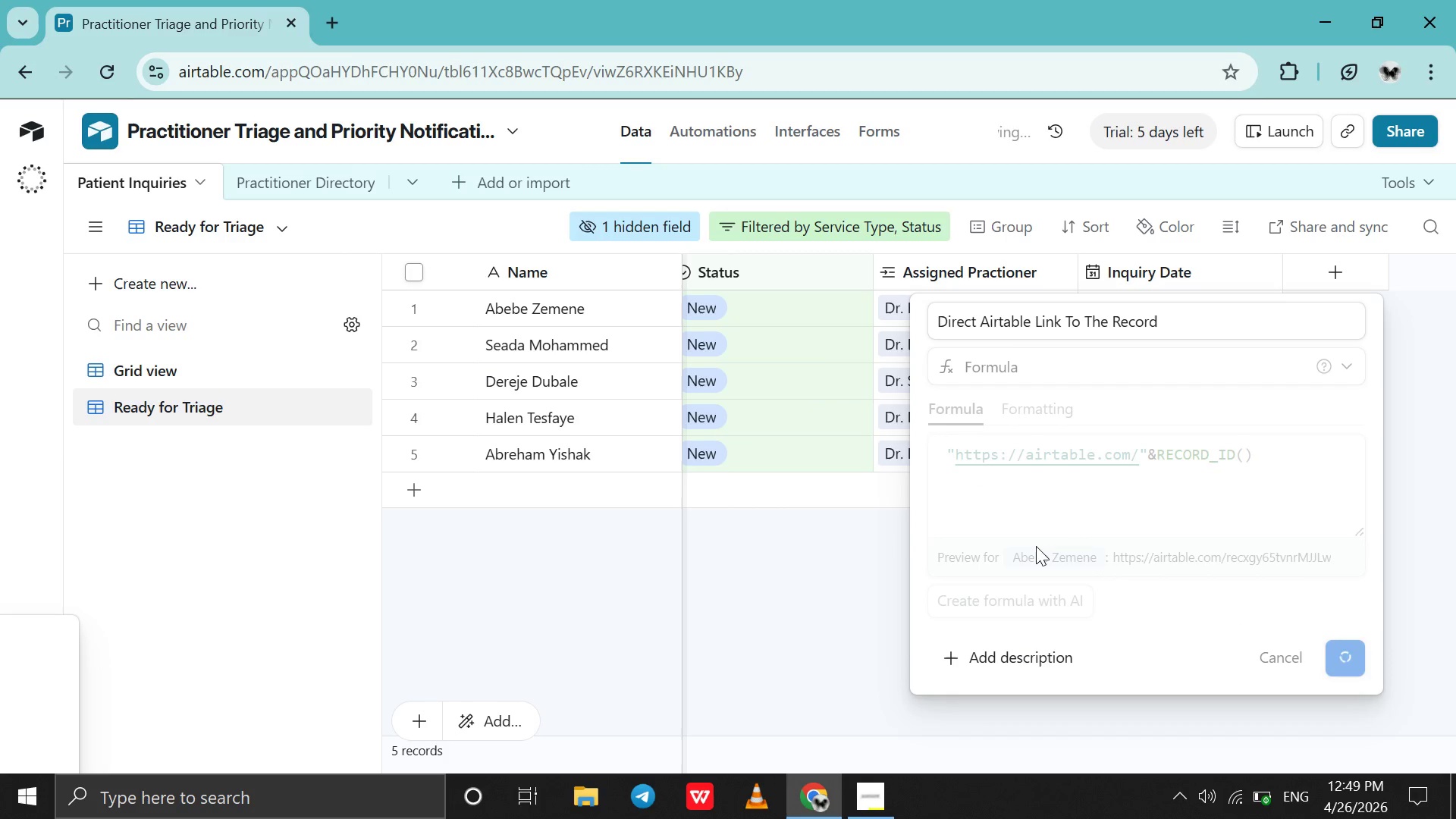 
wait(9.89)
 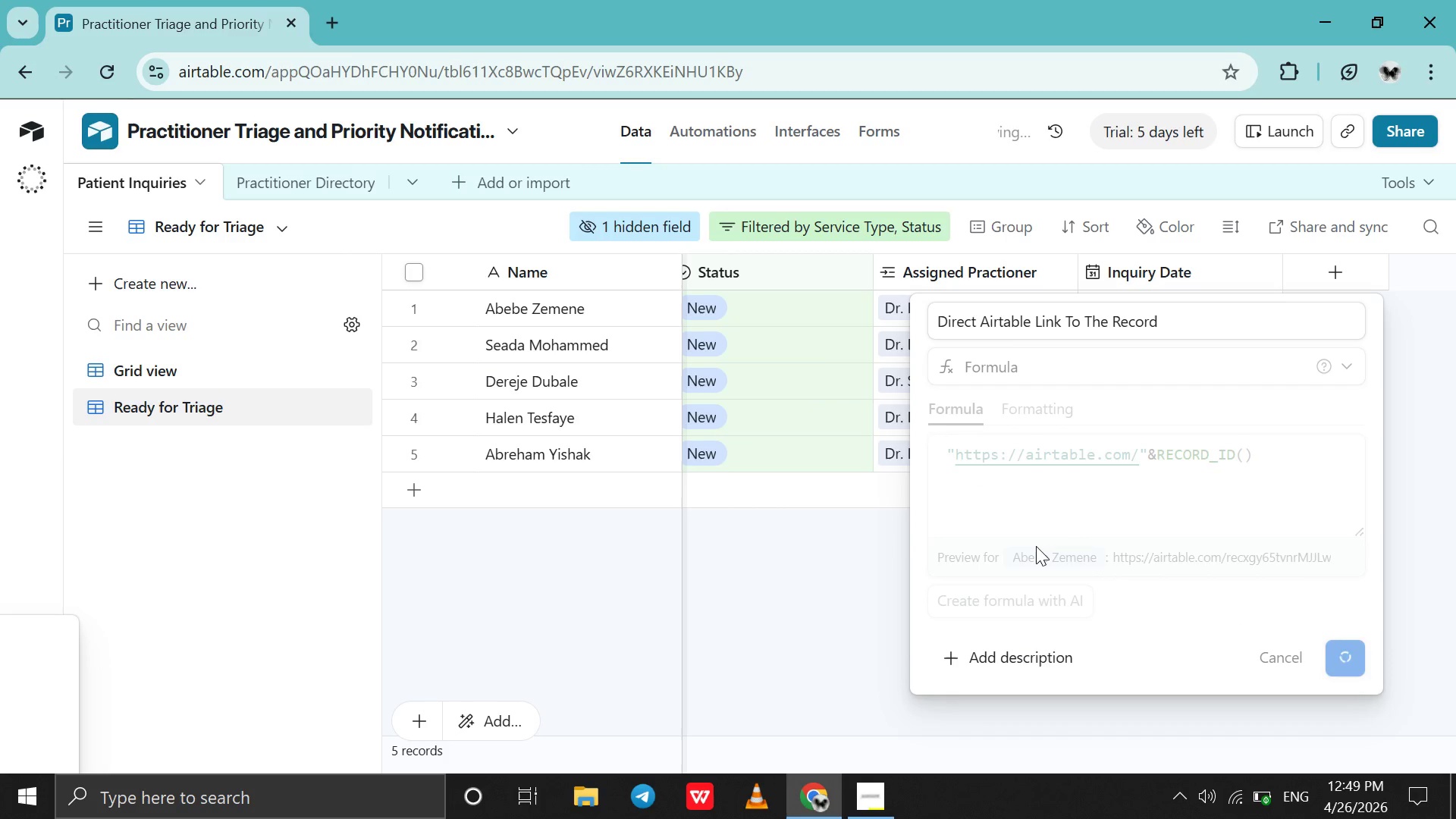 
scroll: coordinate [1036, 546], scroll_direction: down, amount: 3.0
 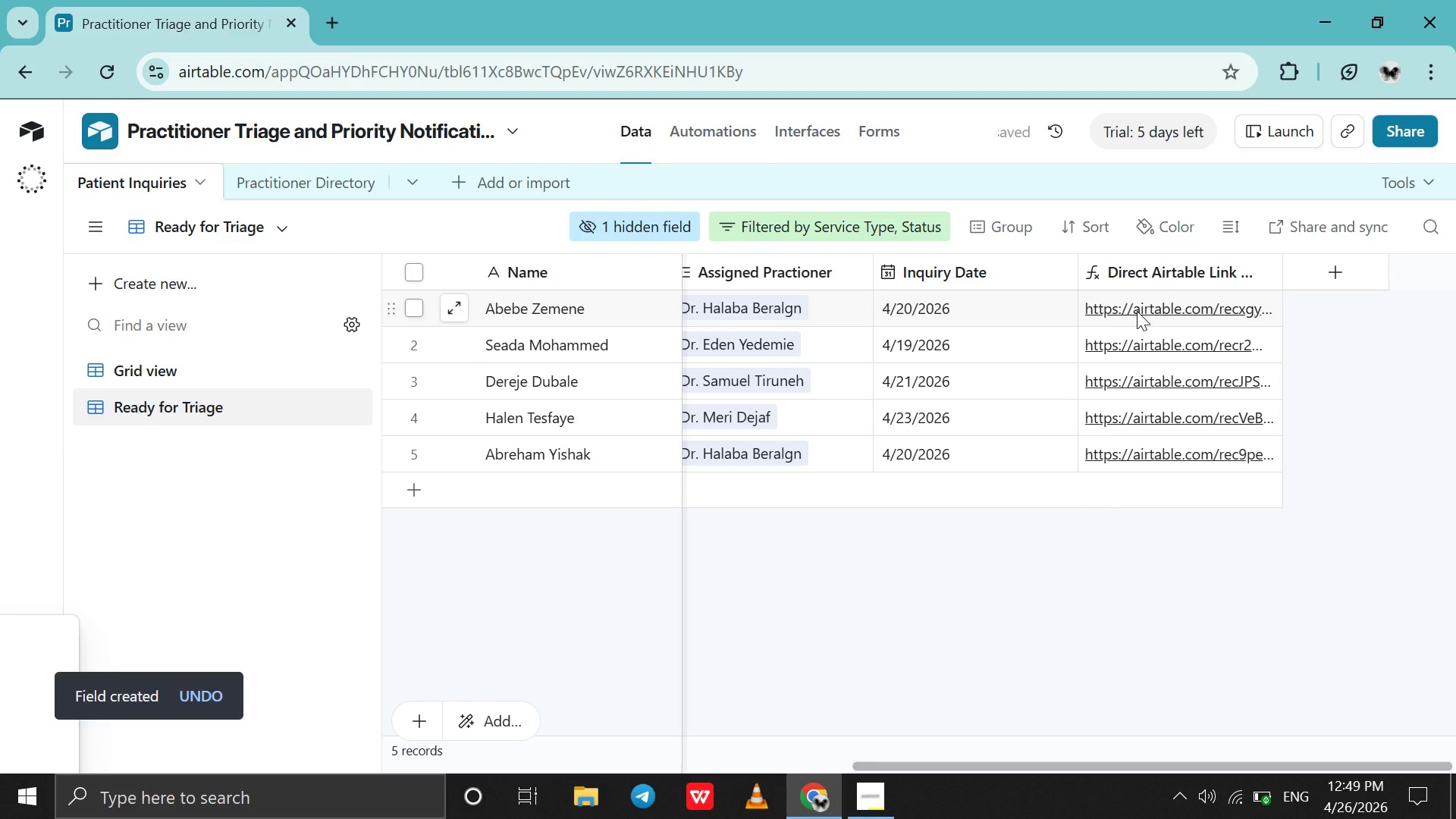 
left_click([1137, 311])
 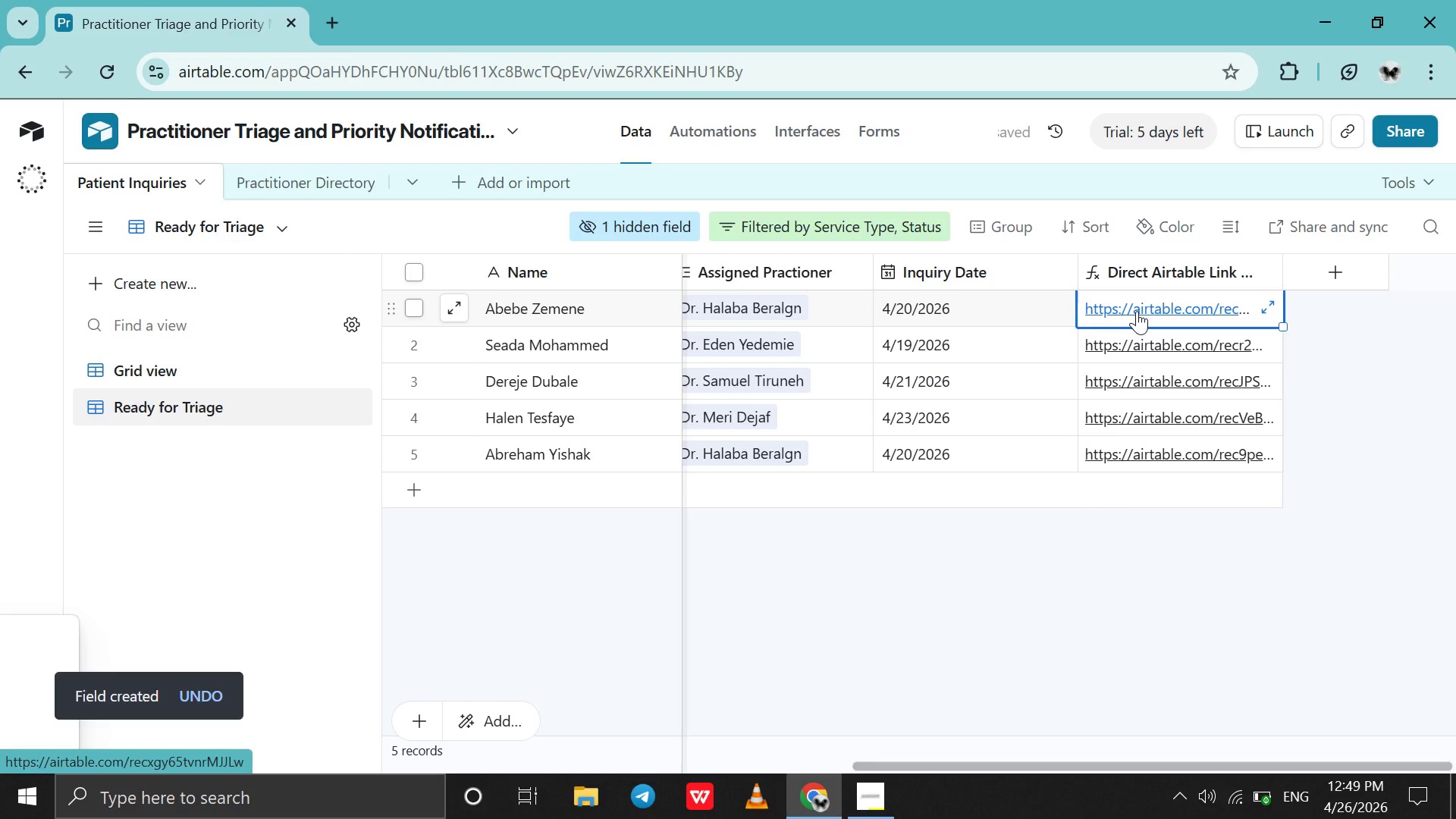 
left_click([1137, 311])
 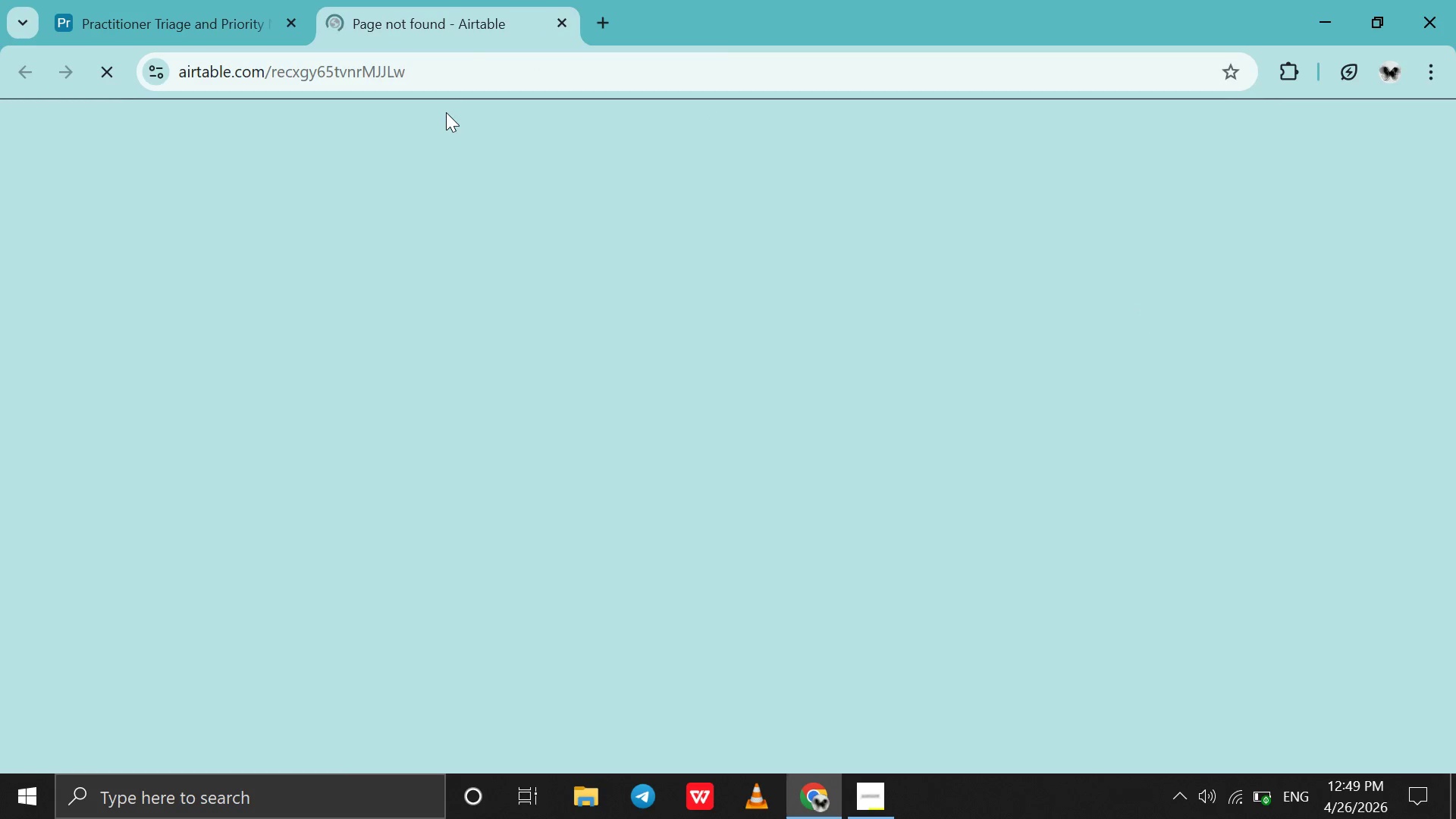 
wait(5.11)
 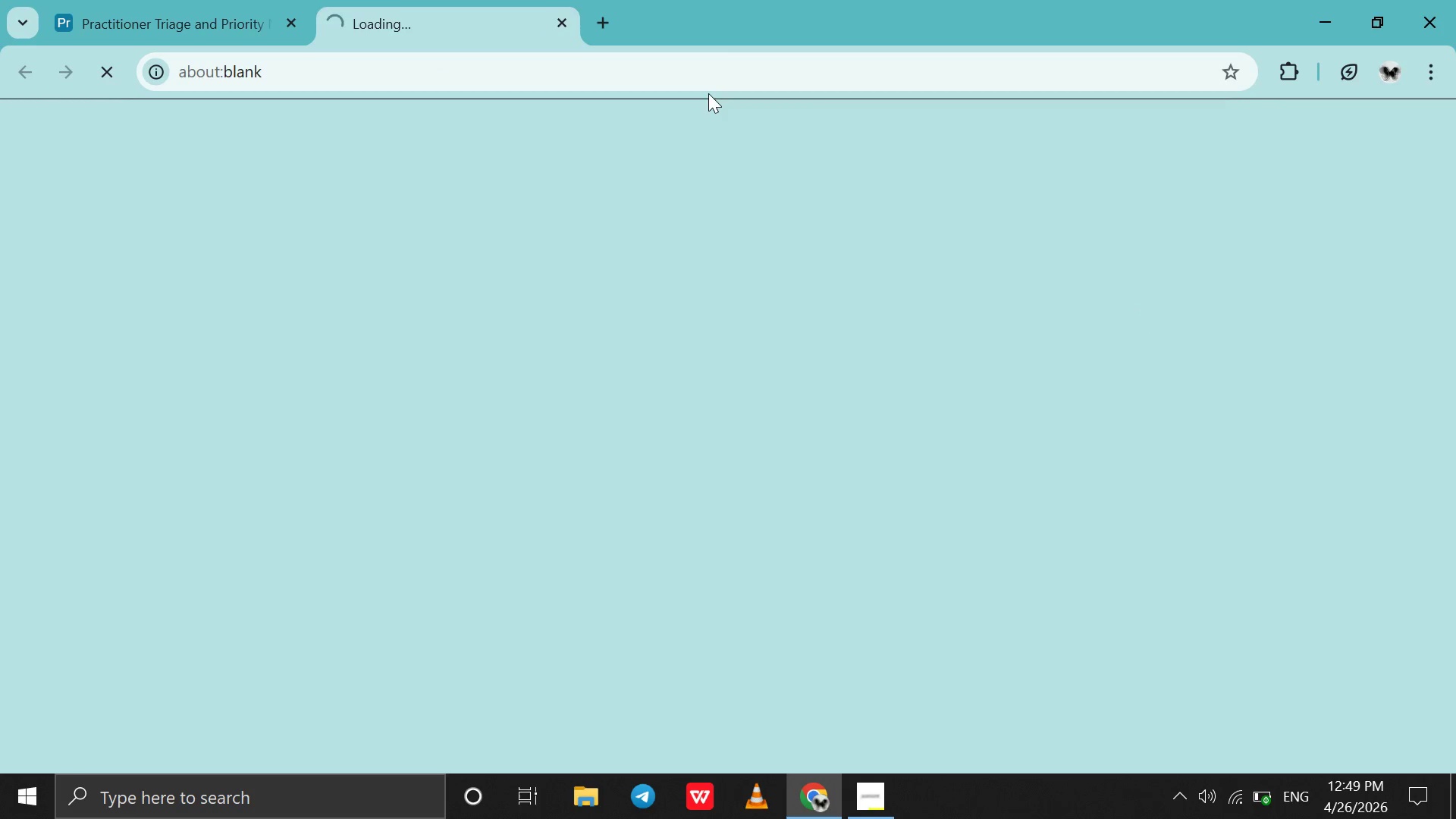 
left_click([559, 19])
 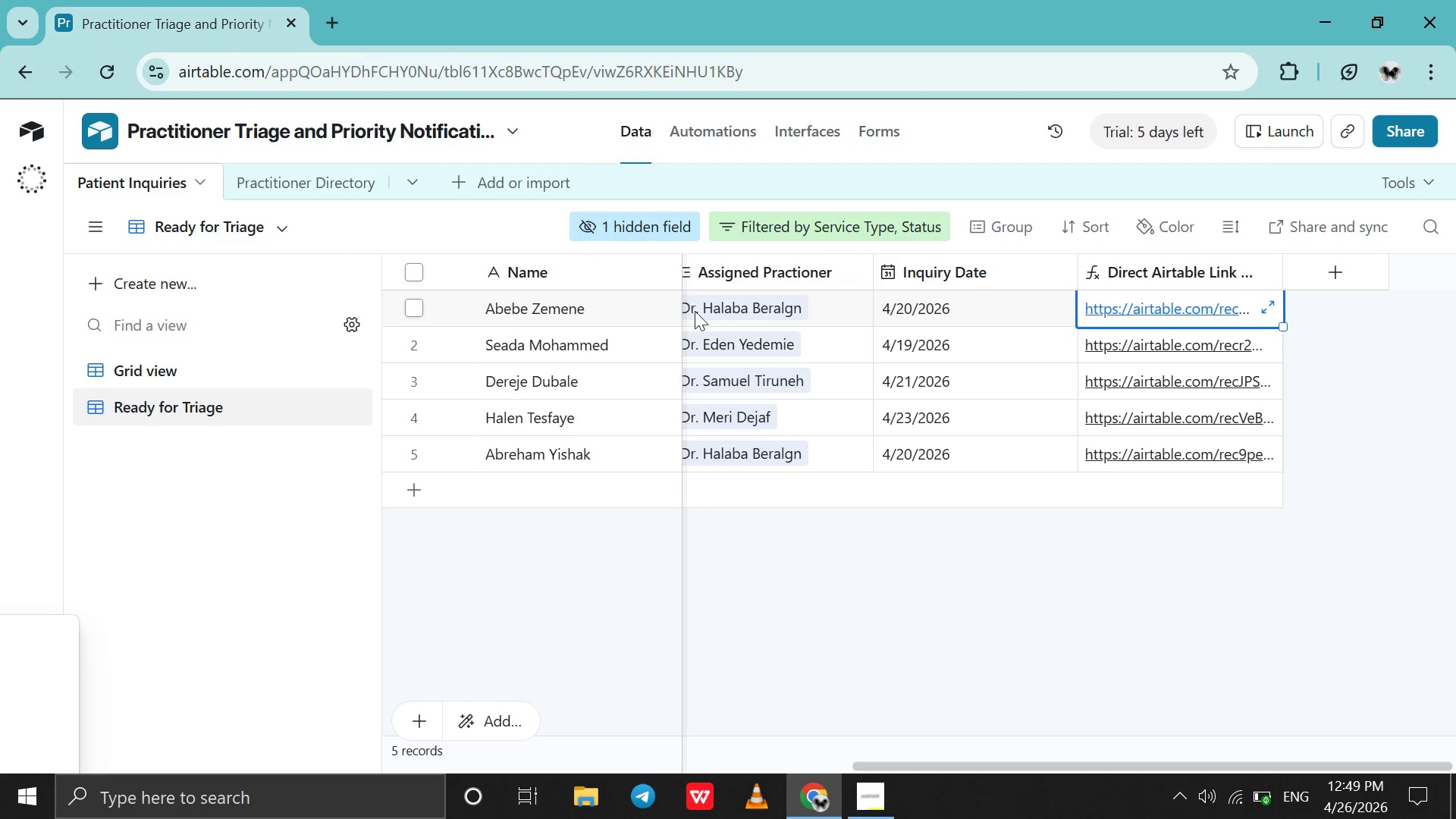 
scroll: coordinate [902, 474], scroll_direction: none, amount: 0.0
 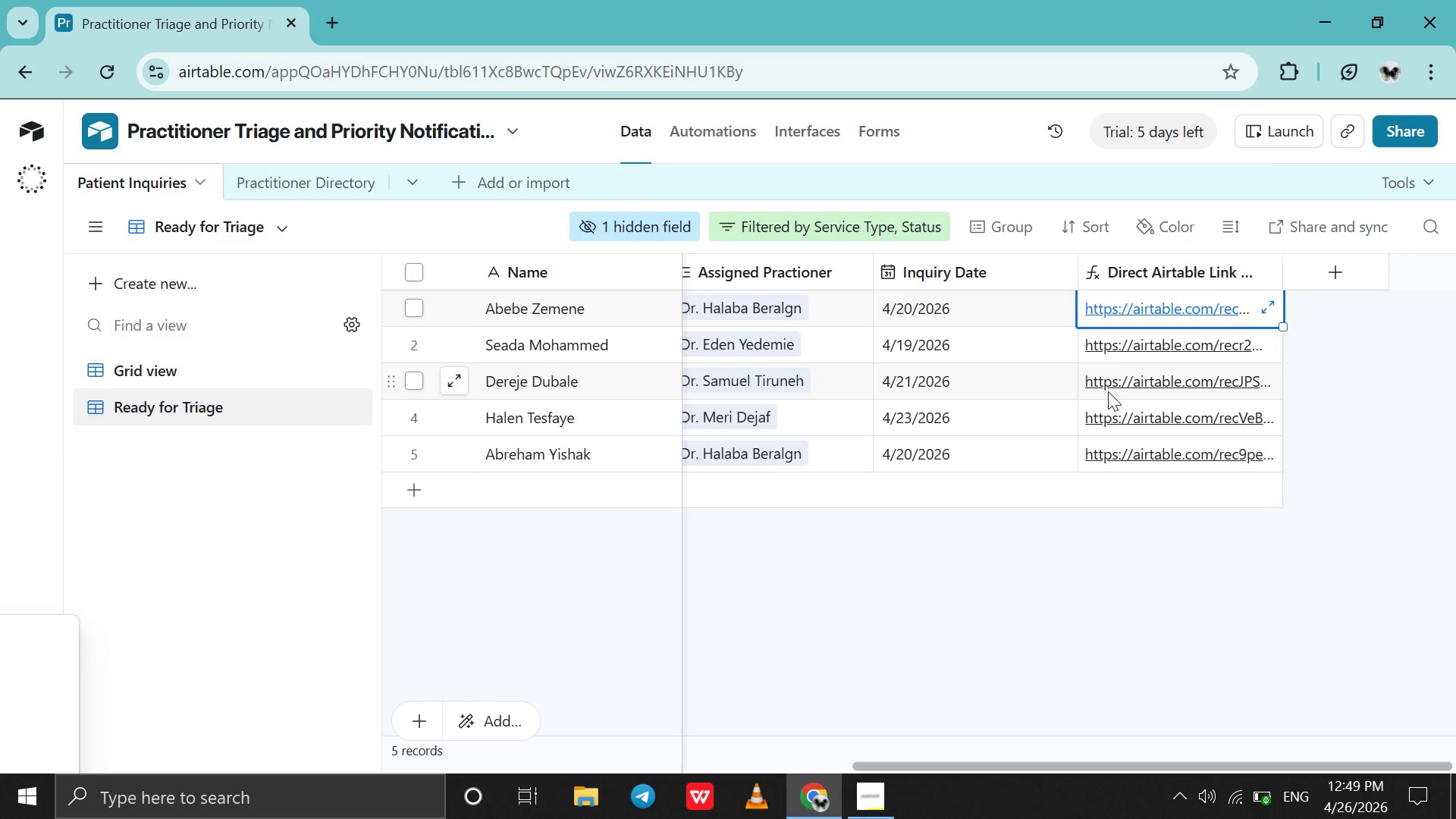 
scroll: coordinate [868, 355], scroll_direction: up, amount: 49.0
 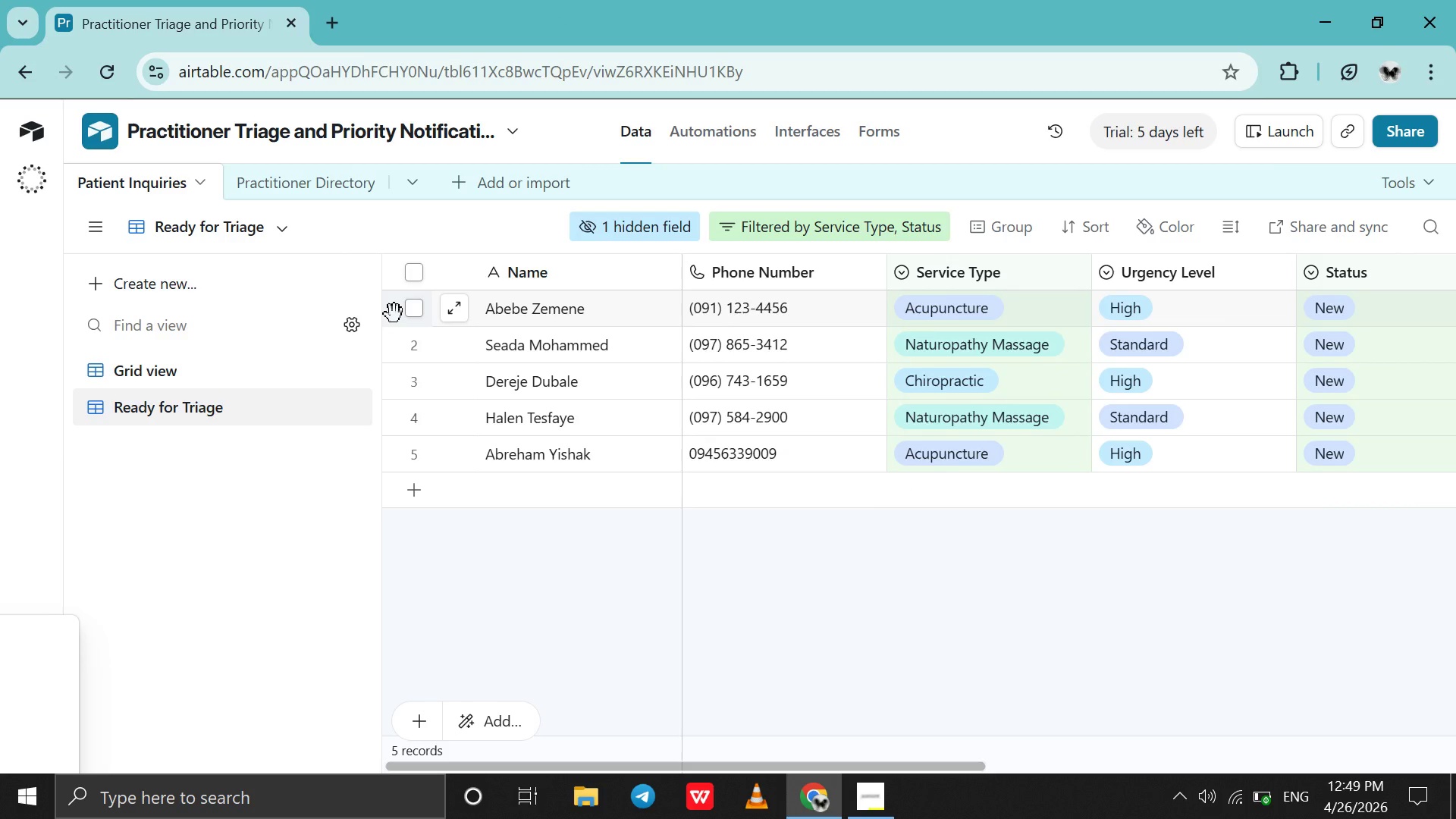 
left_click([394, 314])
 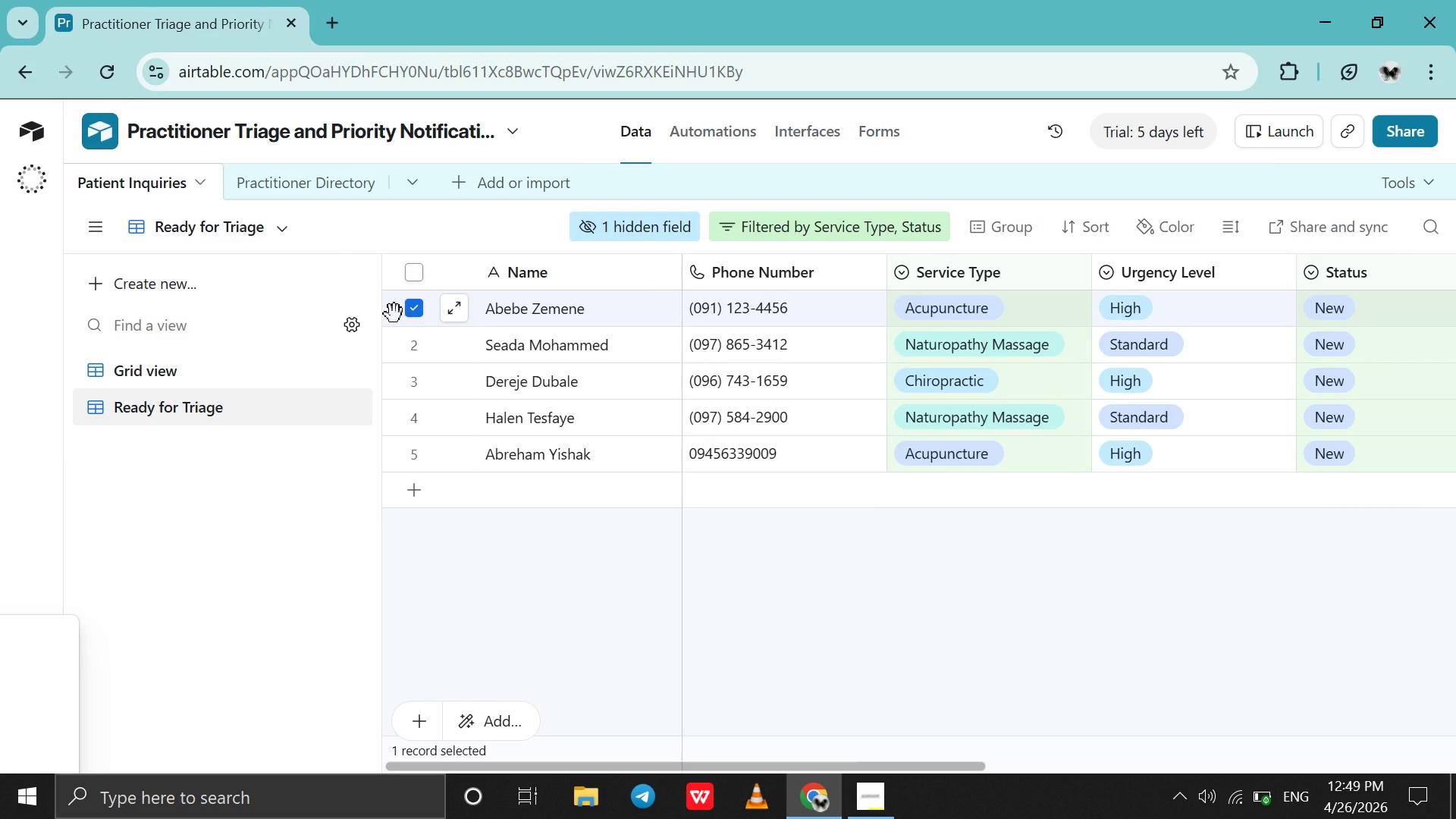 
left_click([394, 314])
 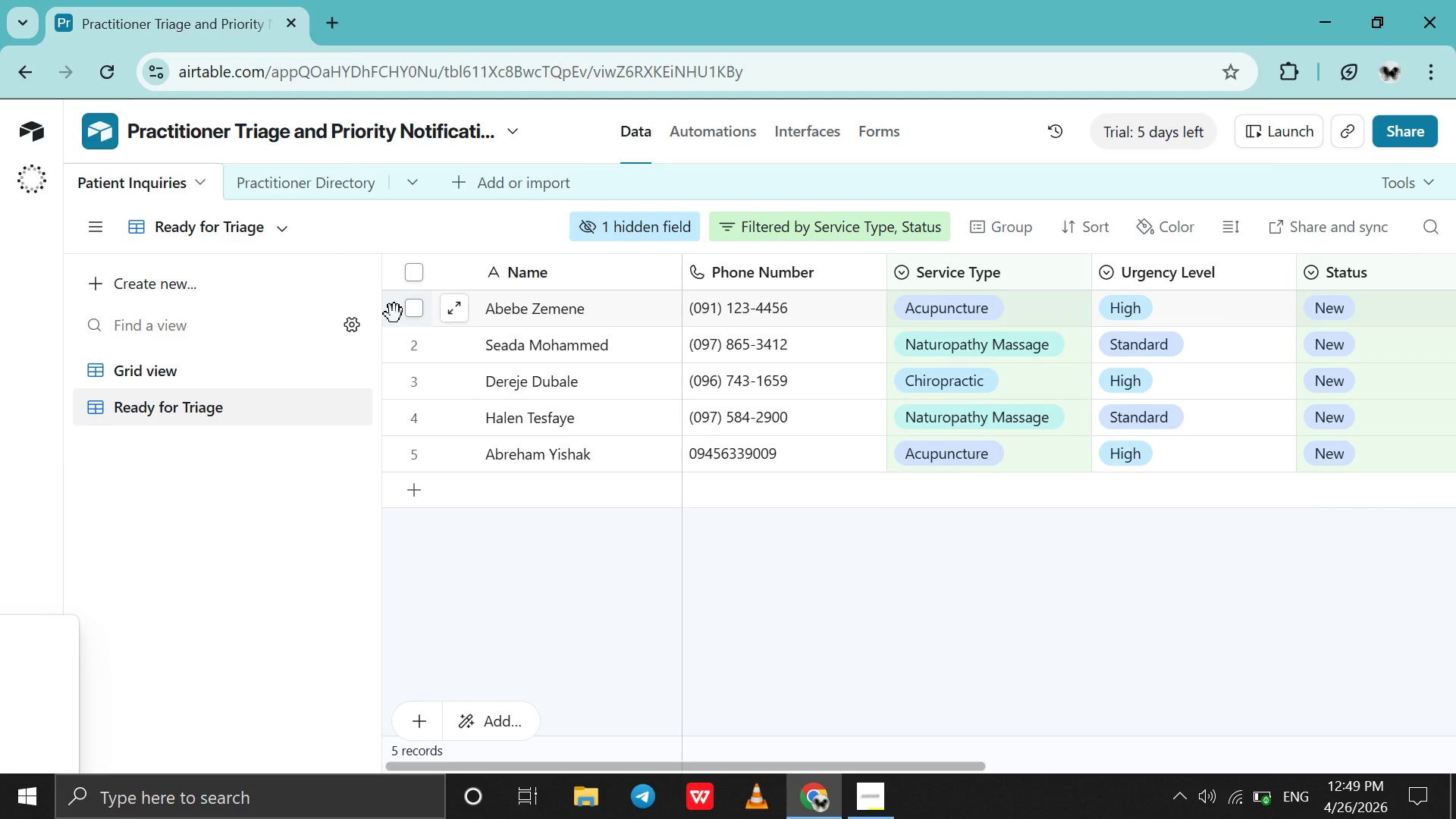 
left_click([394, 314])
 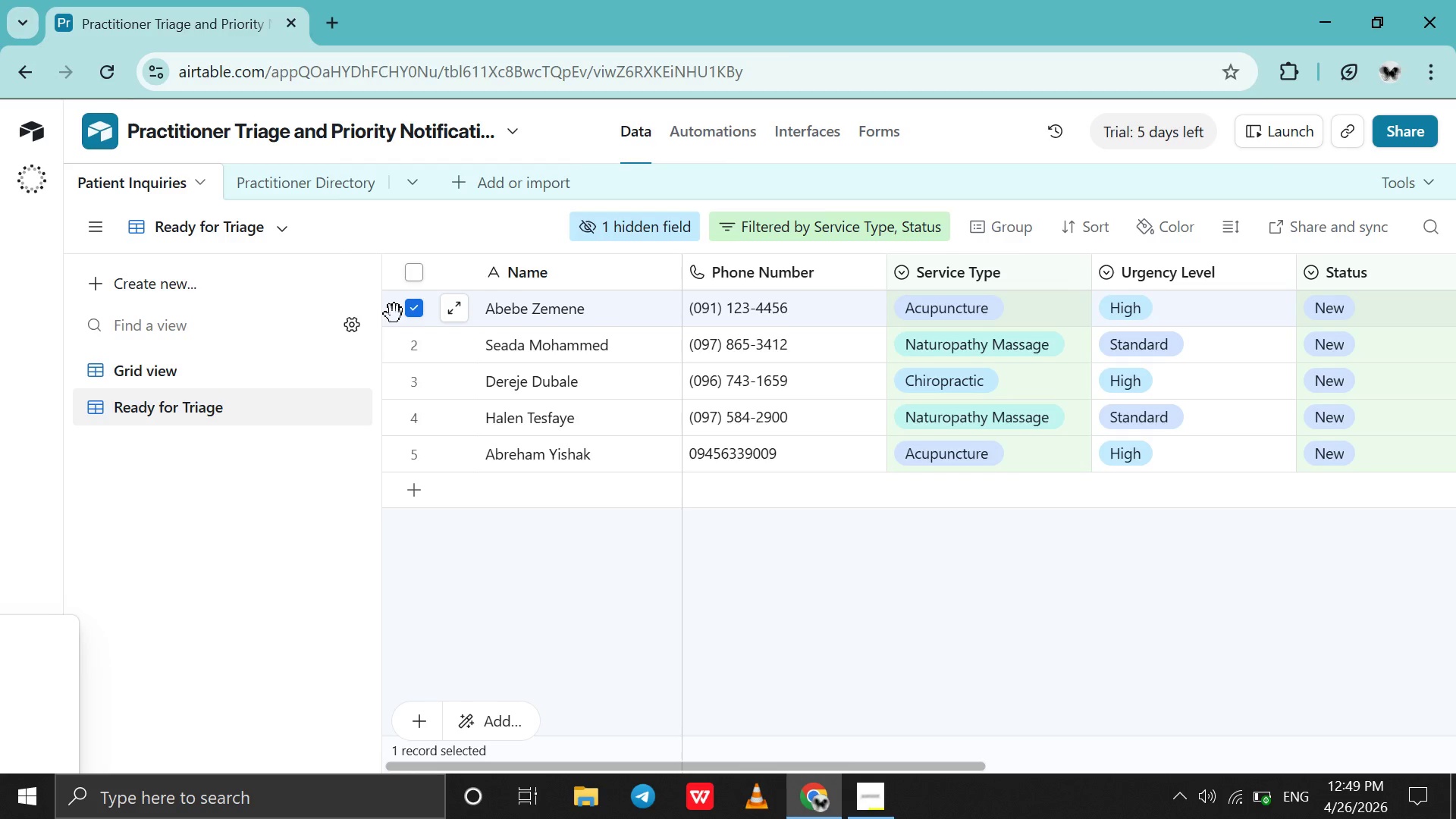 
right_click([394, 314])
 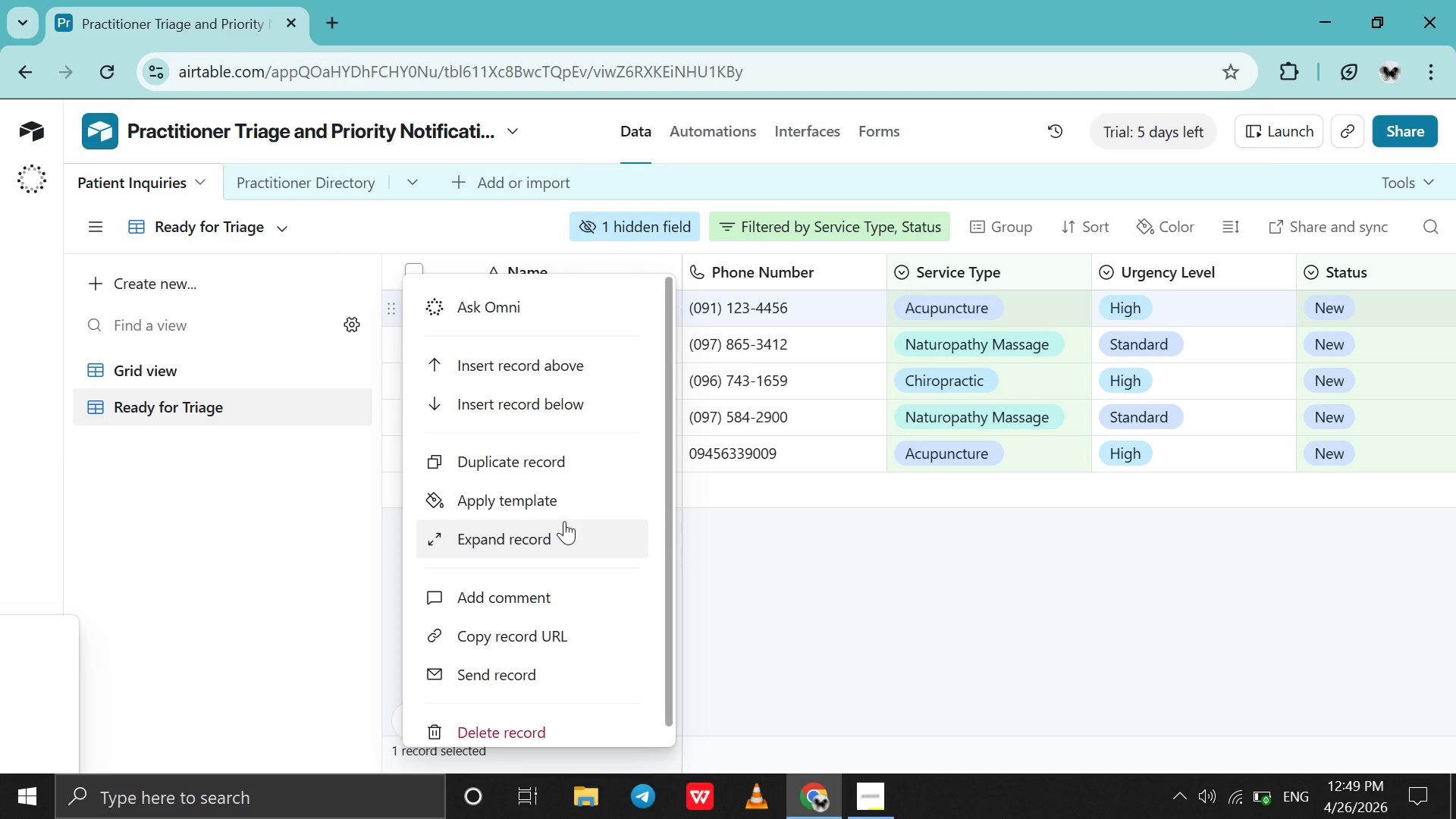 
scroll: coordinate [564, 521], scroll_direction: down, amount: 1.0
 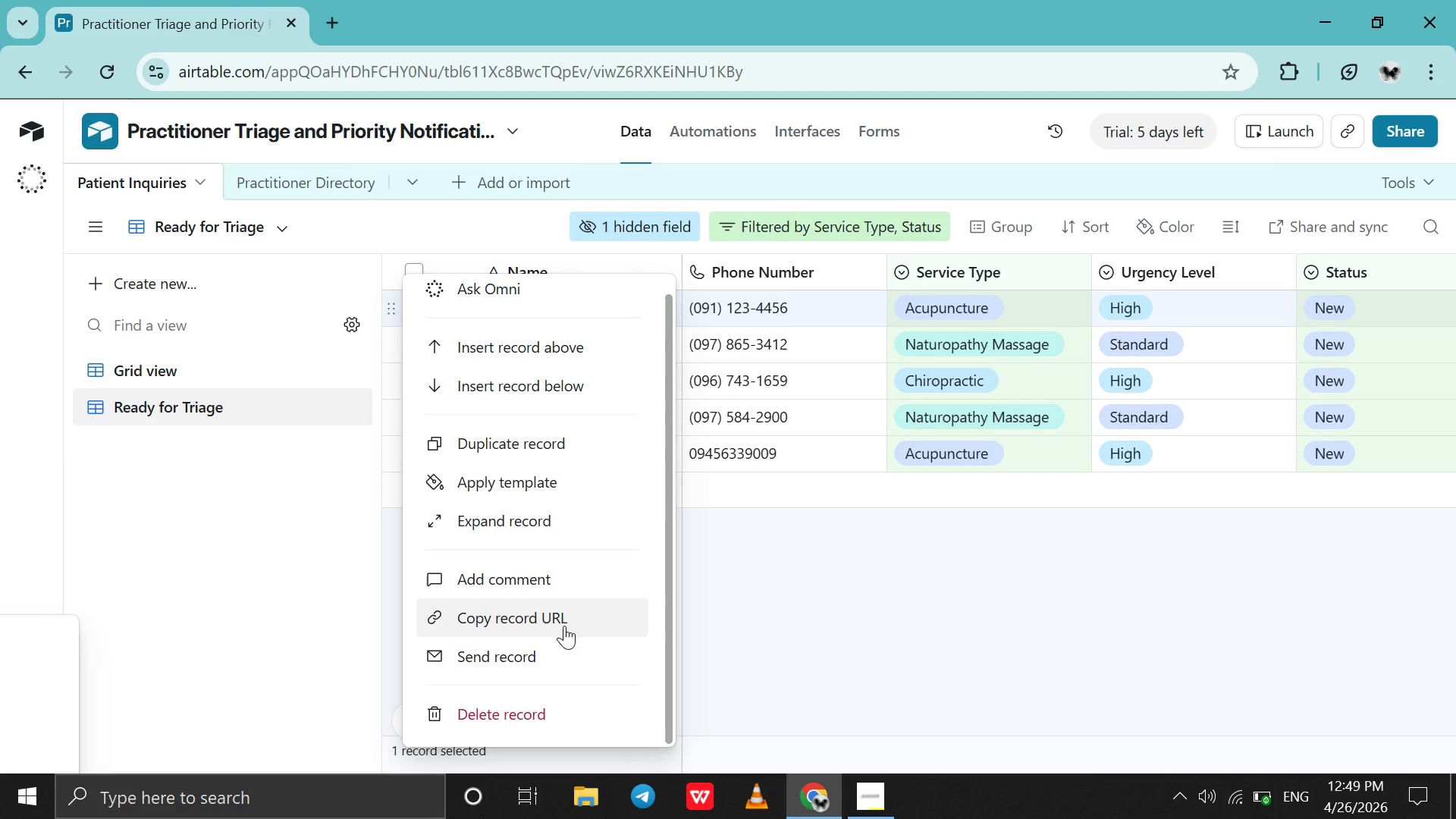 
left_click([565, 625])
 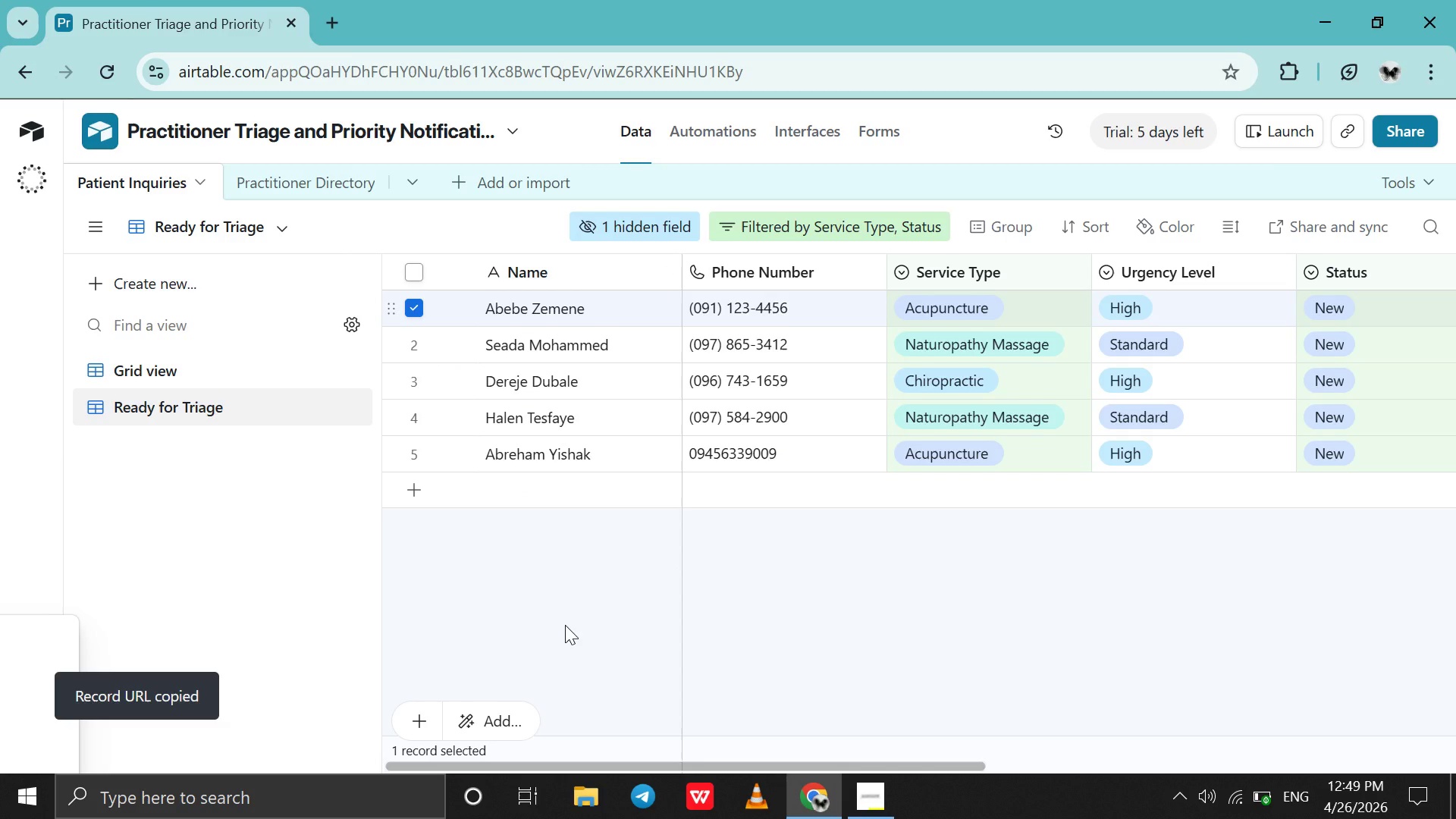 
left_click([956, 704])
 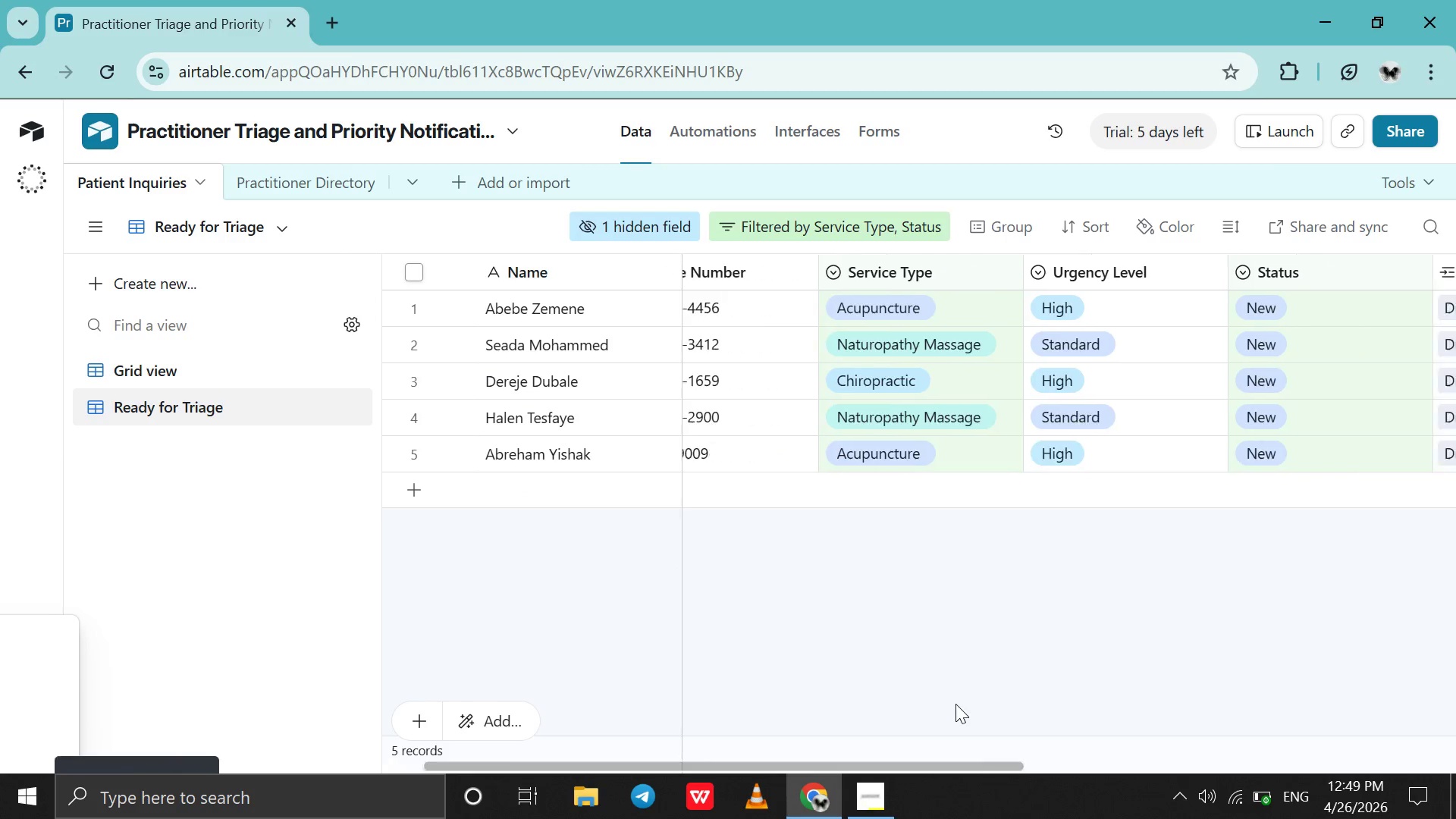 
scroll: coordinate [956, 704], scroll_direction: down, amount: 12.0
 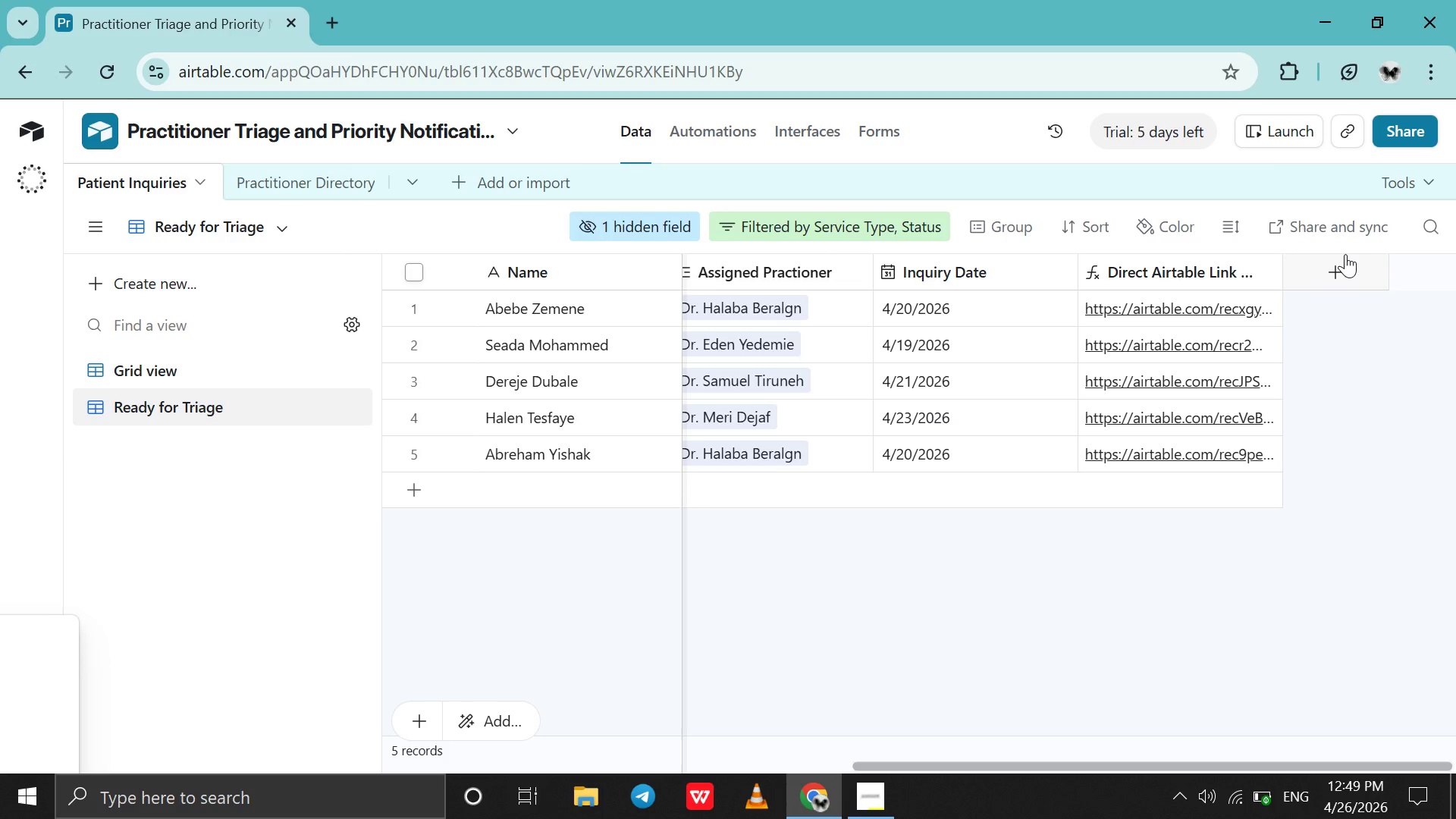 
left_click([1345, 254])
 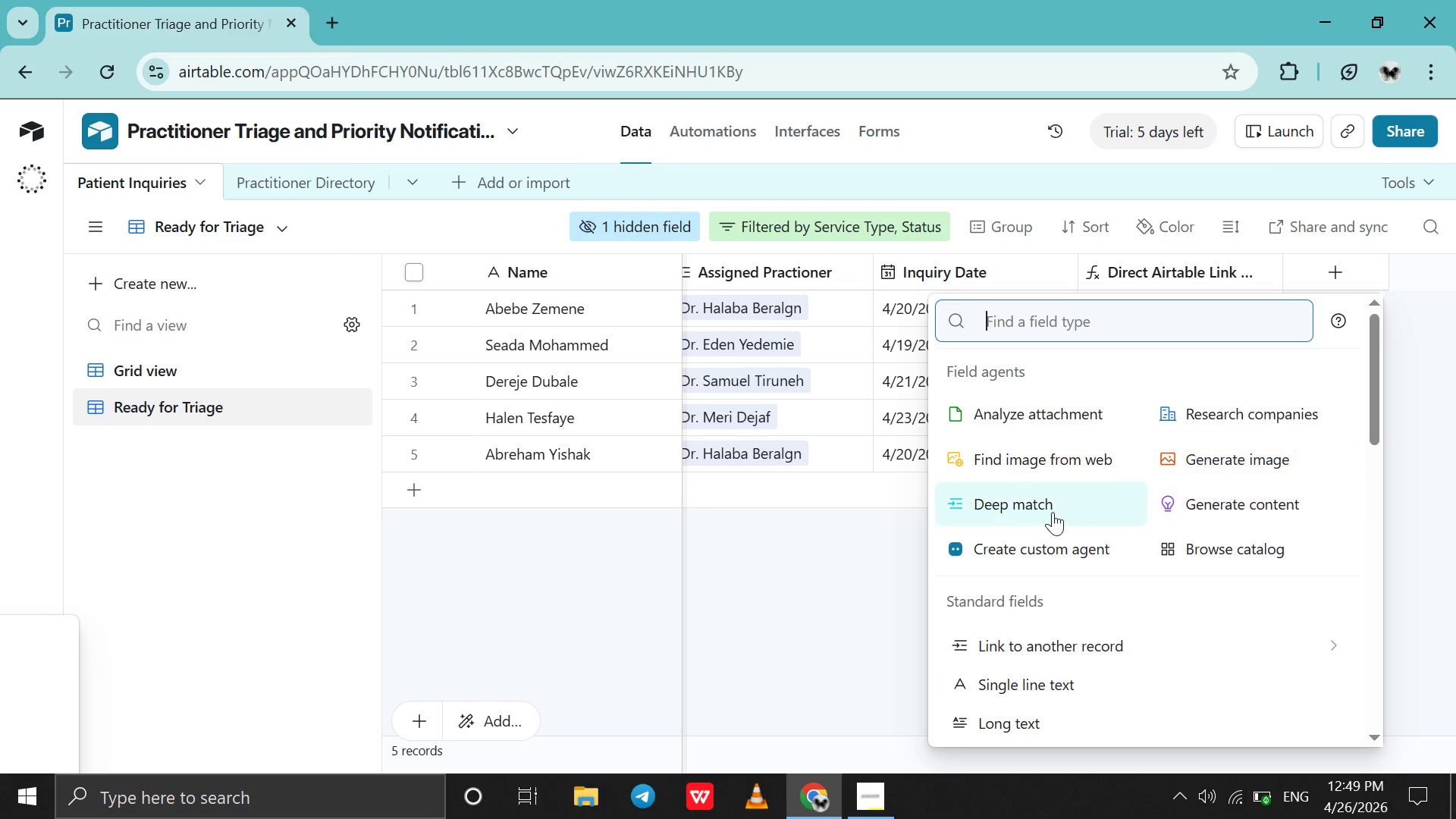 
left_click([833, 598])
 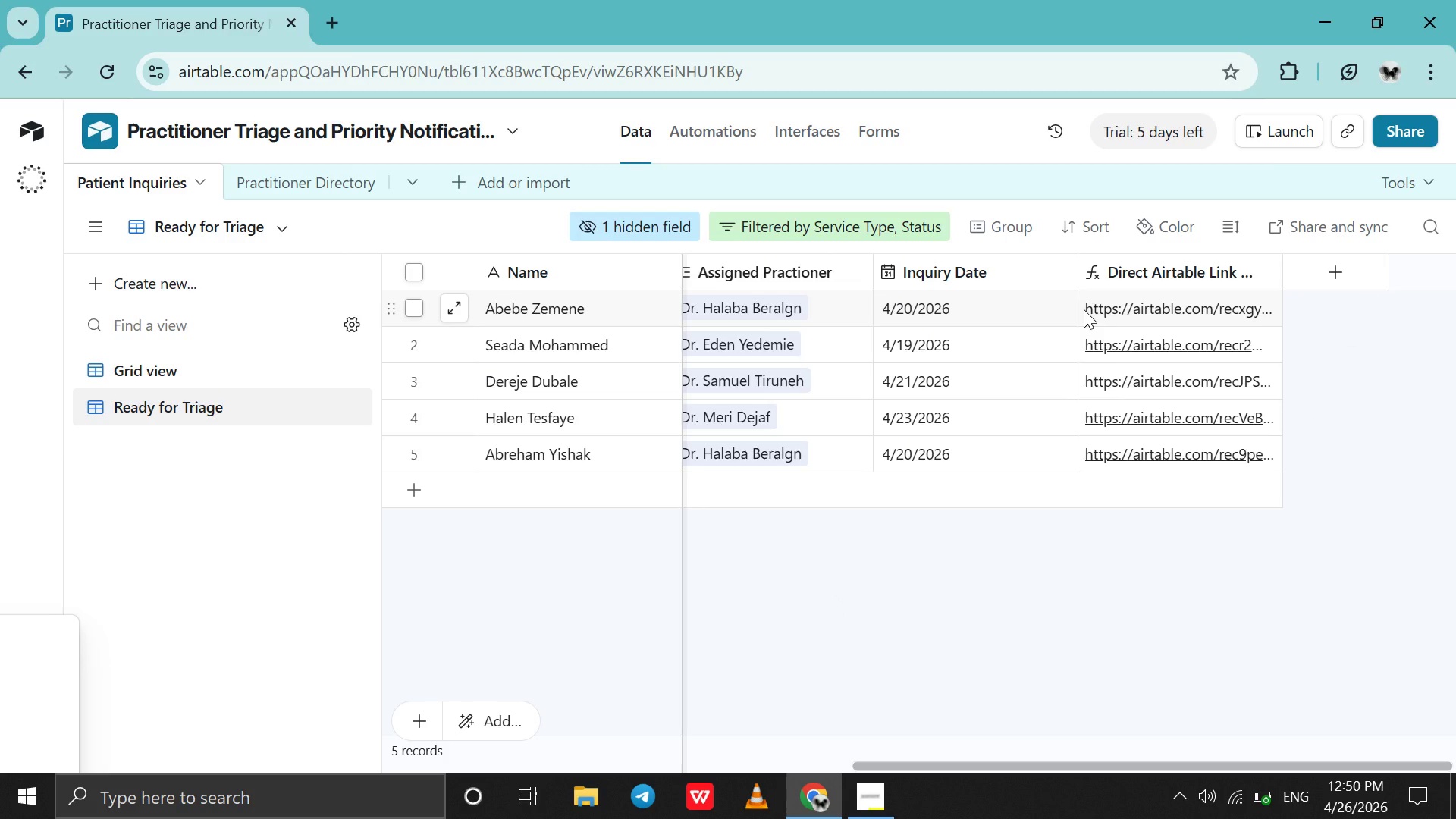 
double_click([1084, 309])
 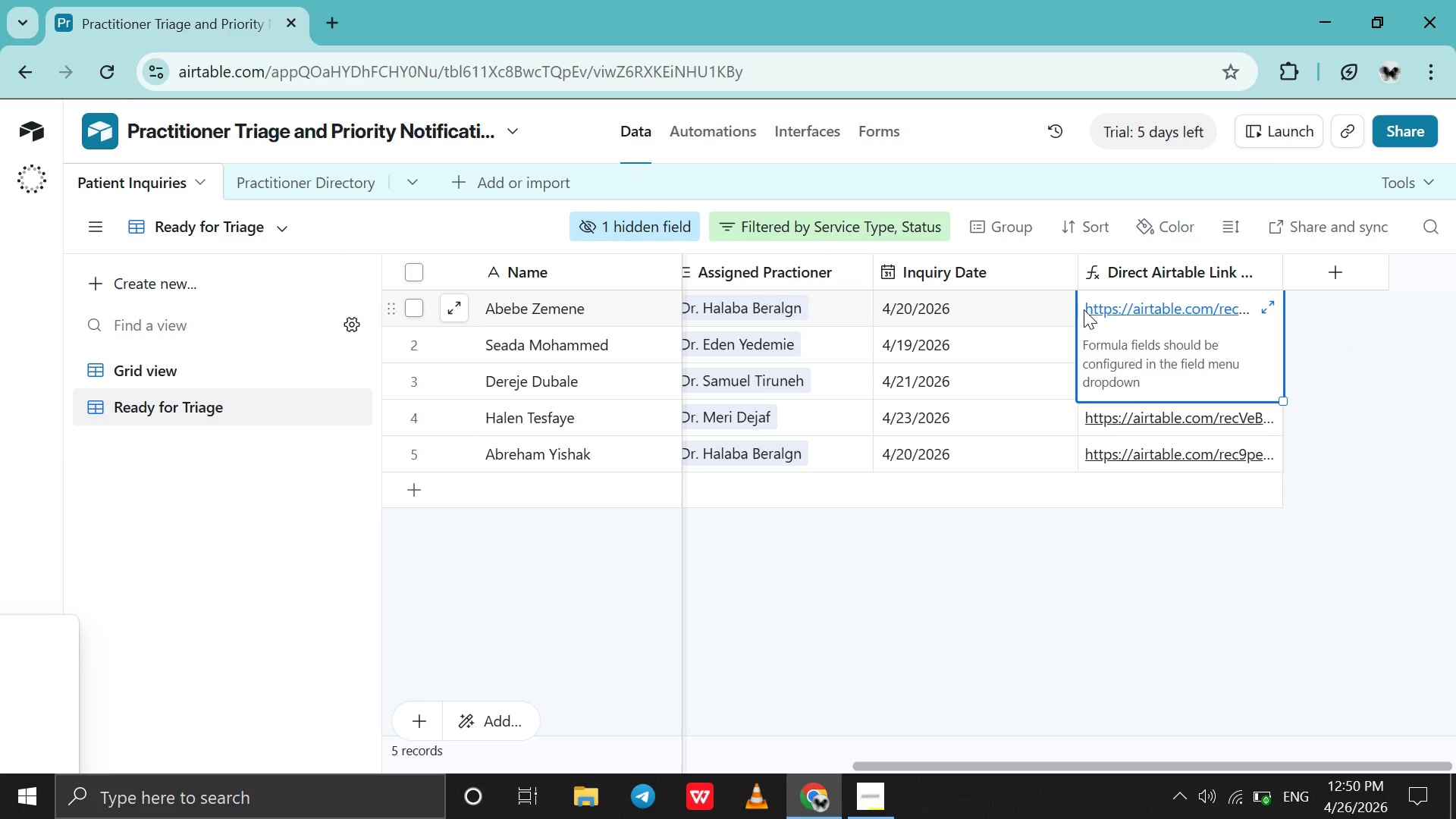 
double_click([1084, 309])
 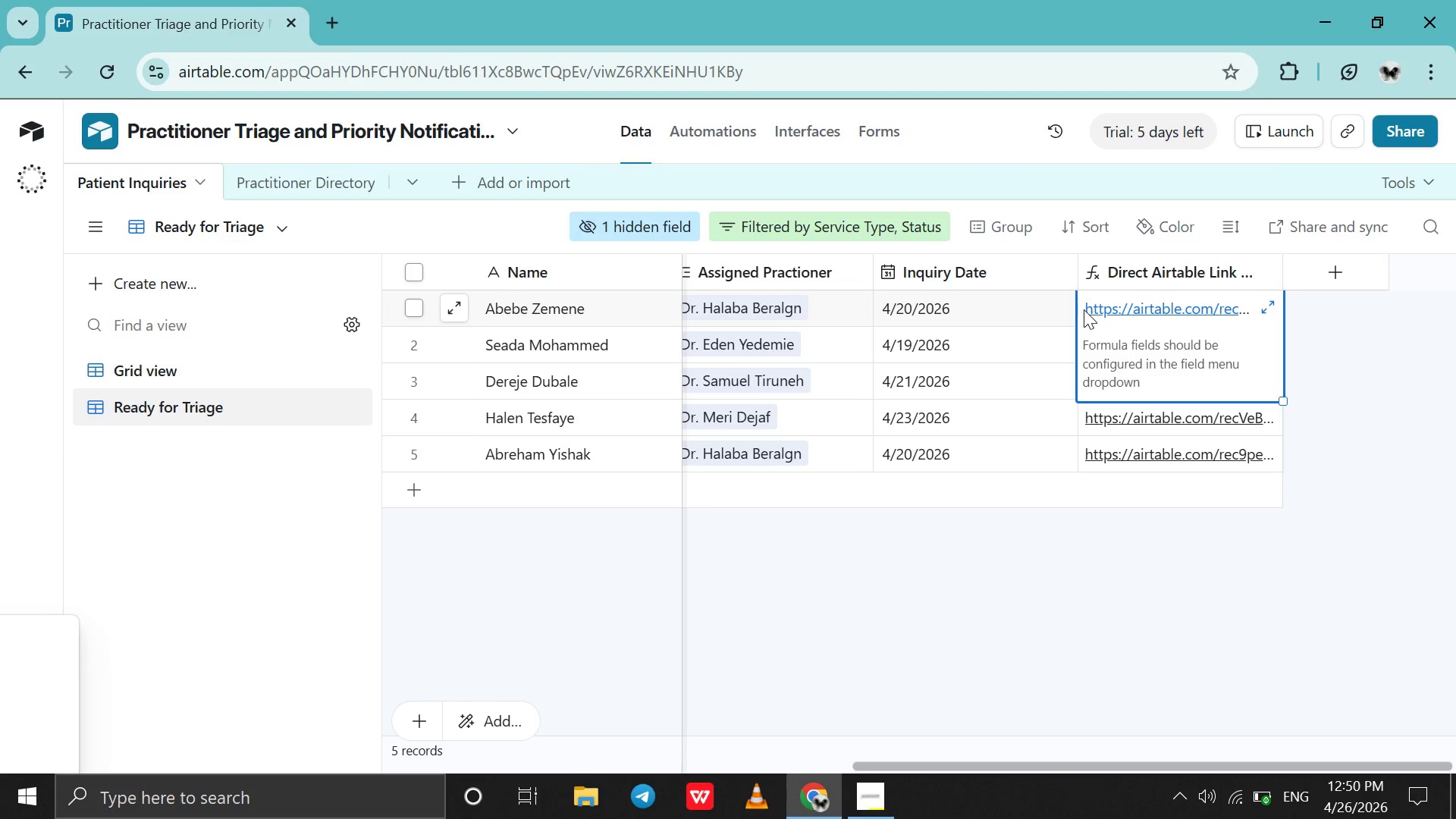 
triple_click([1084, 309])
 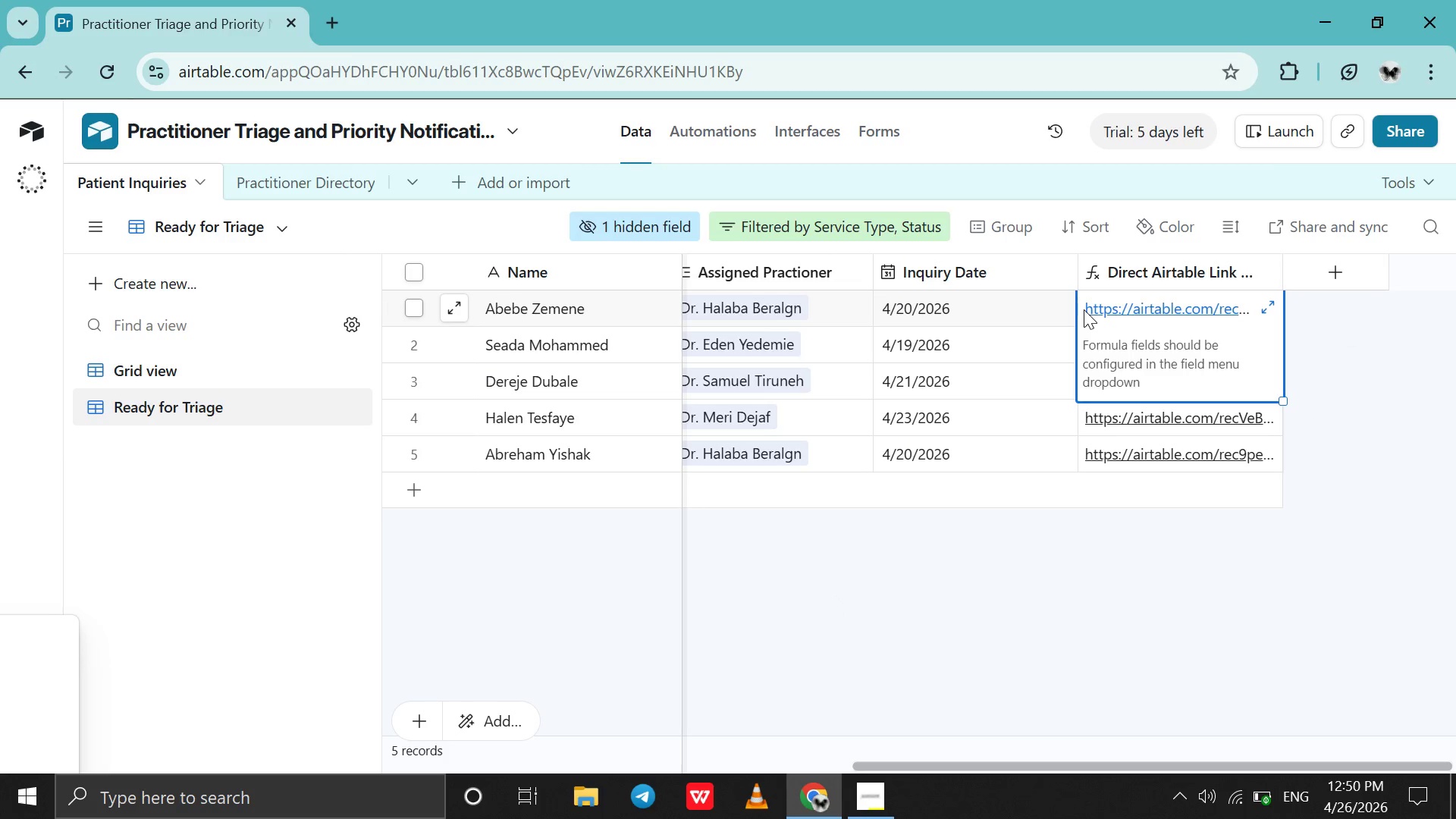 
triple_click([1084, 309])
 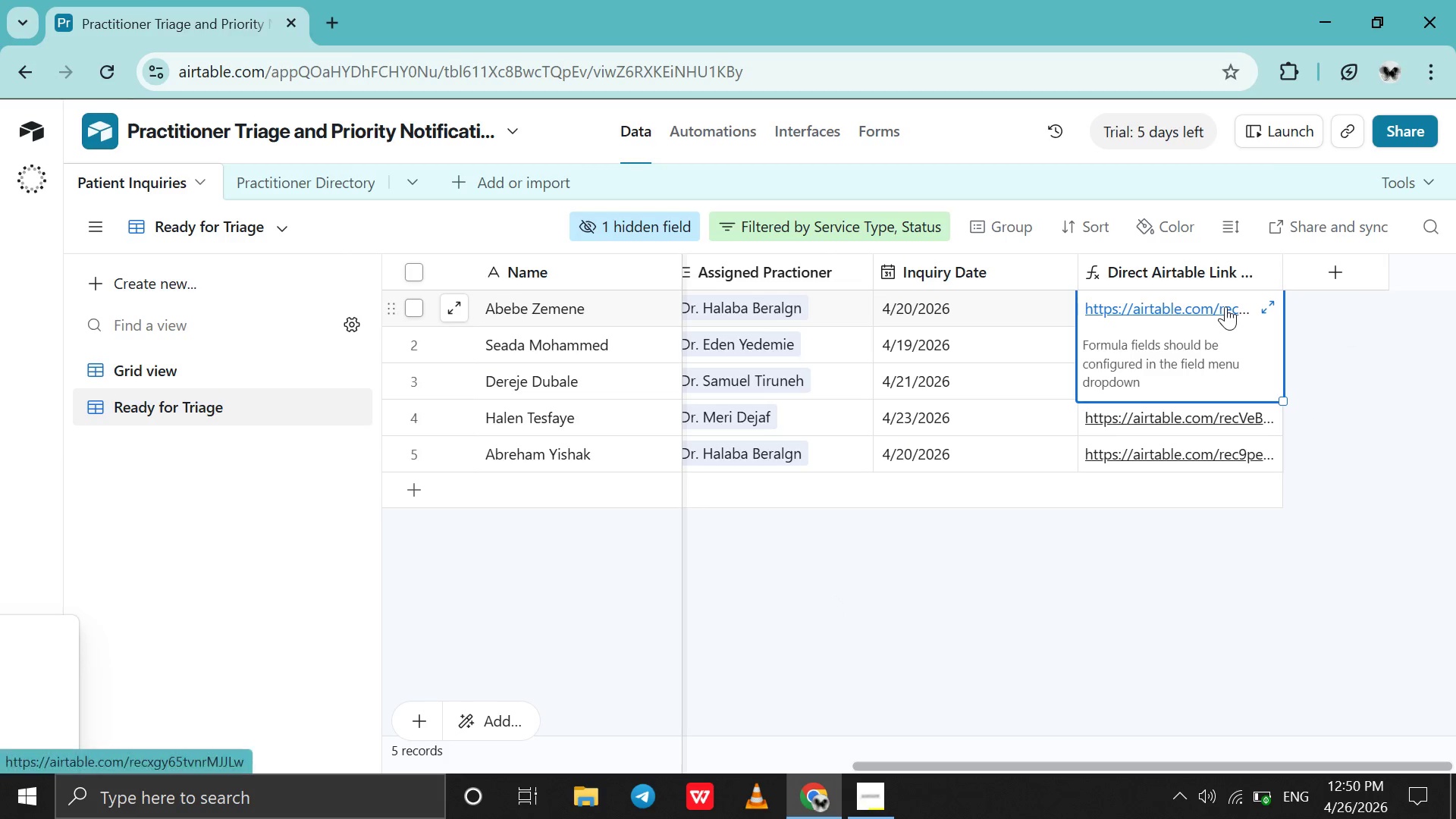 
double_click([1225, 306])
 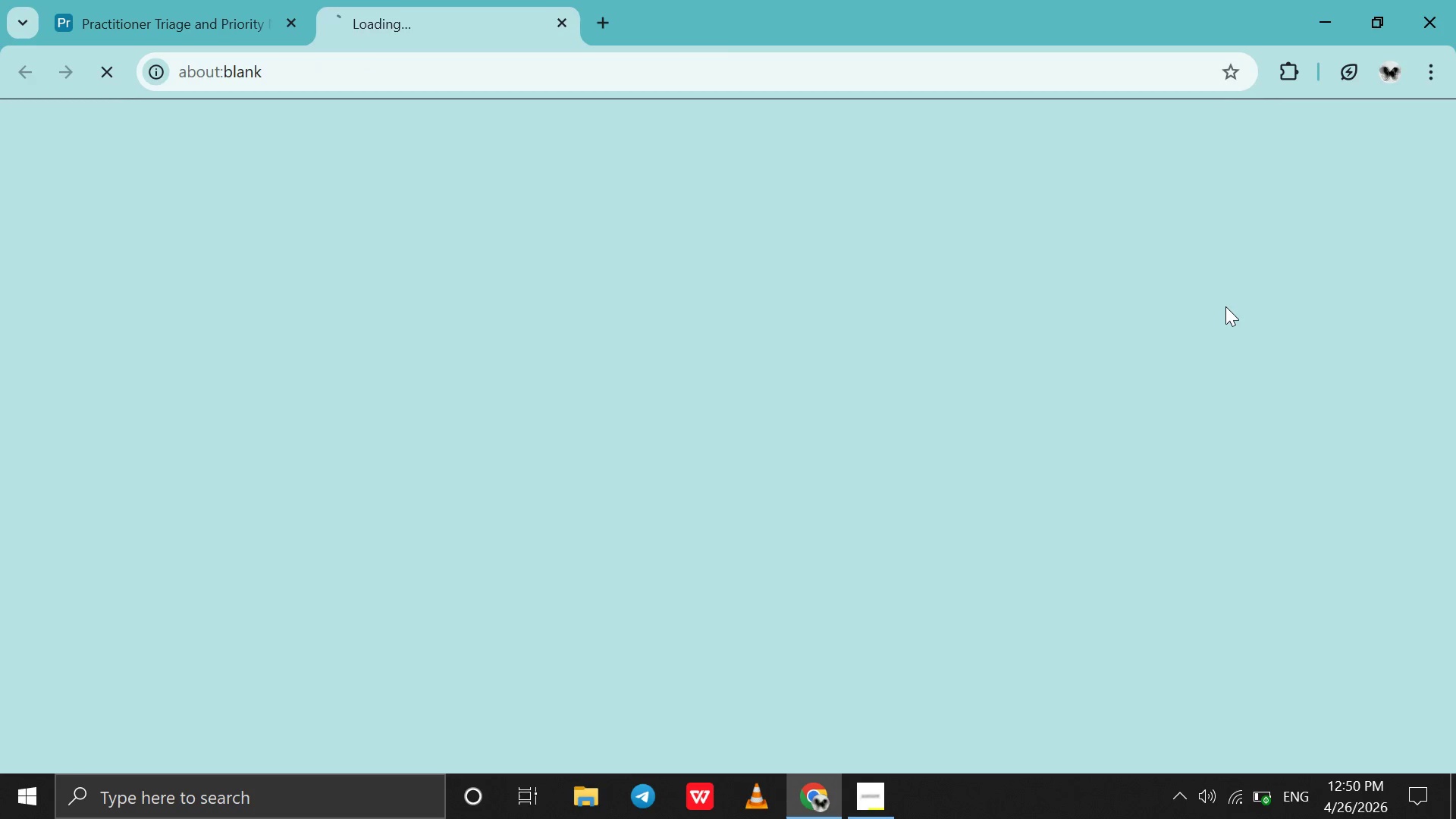 
triple_click([1225, 306])
 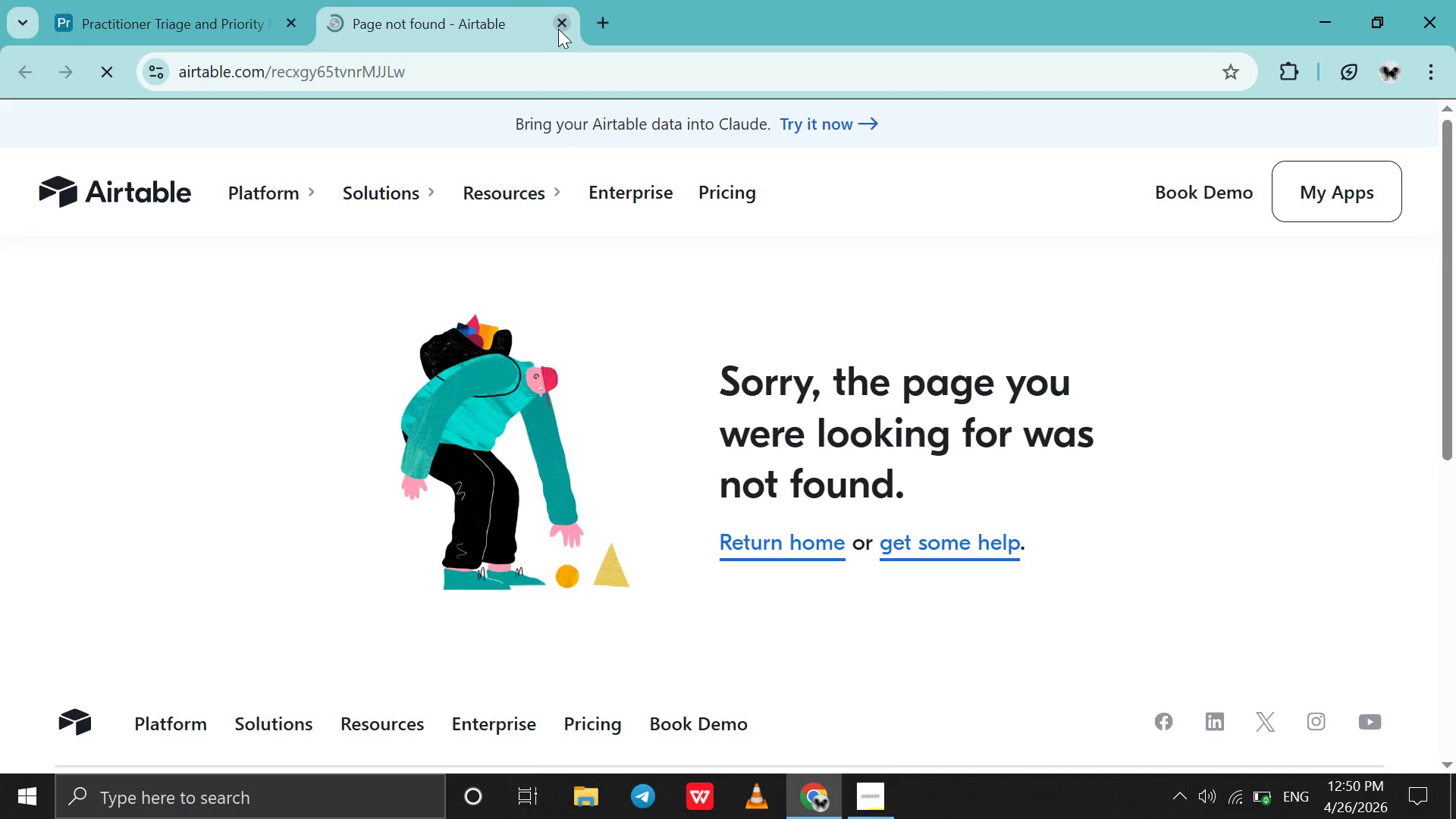 
left_click([558, 29])
 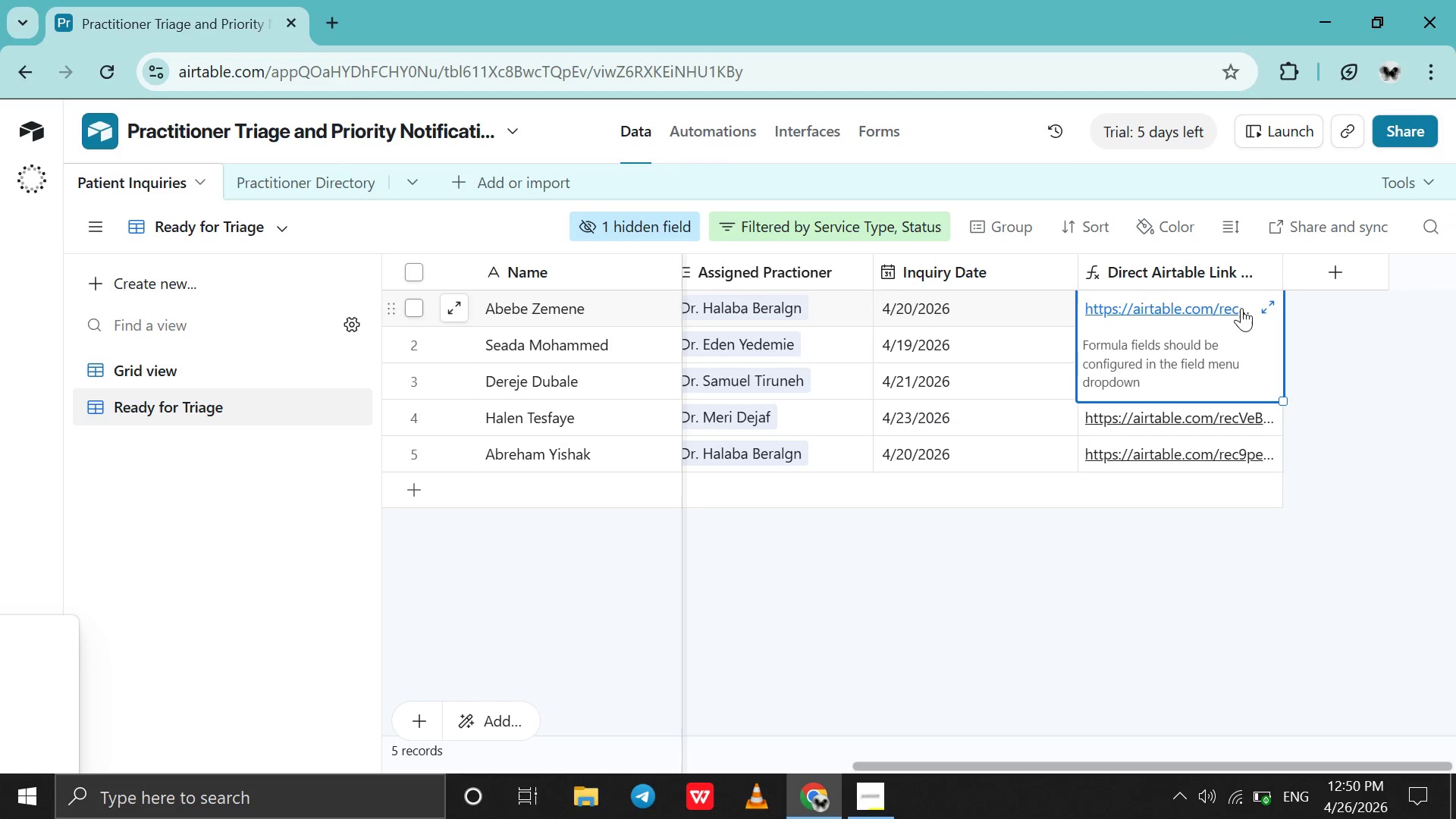 
left_click([1244, 307])
 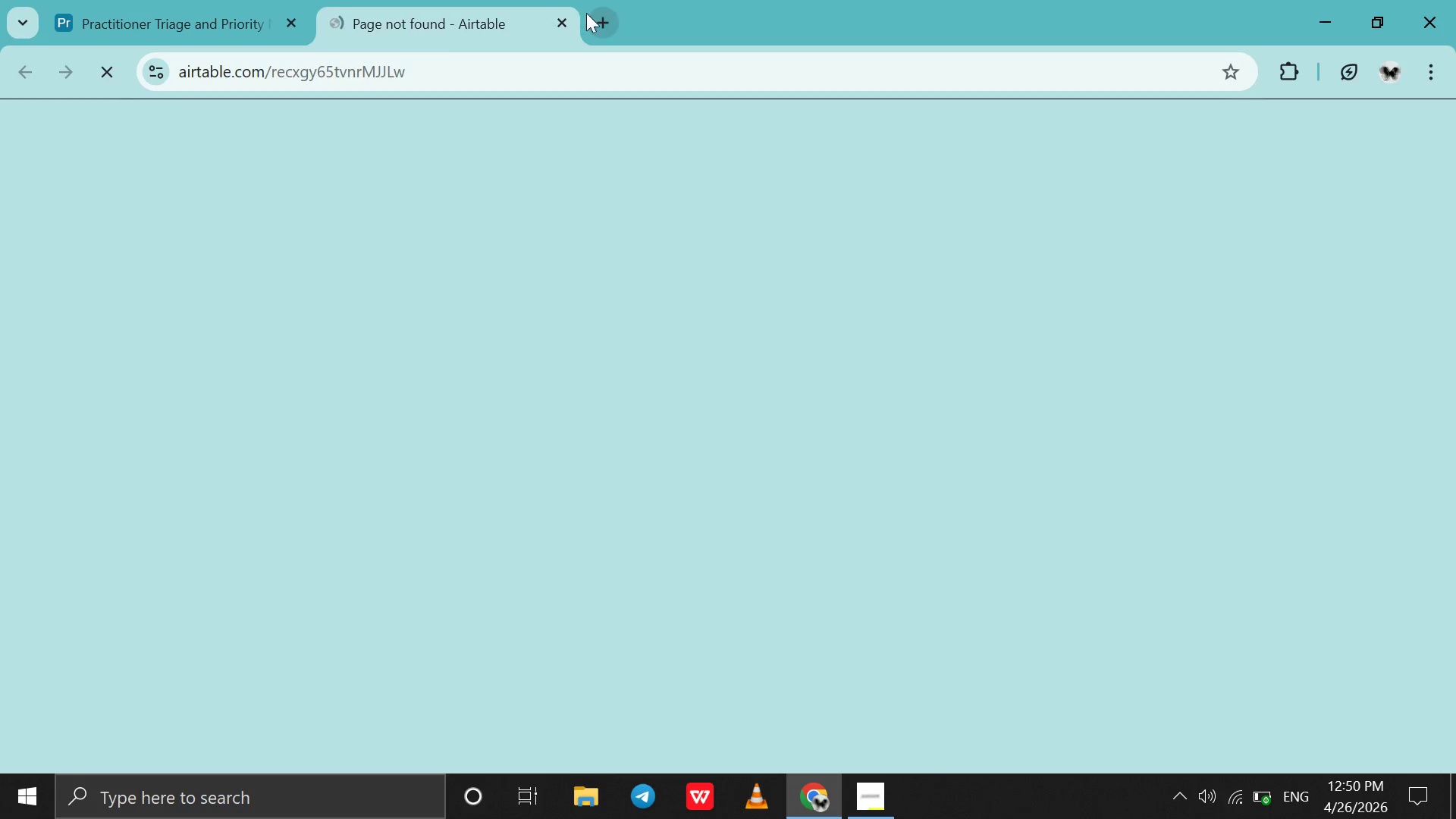 
left_click([554, 24])
 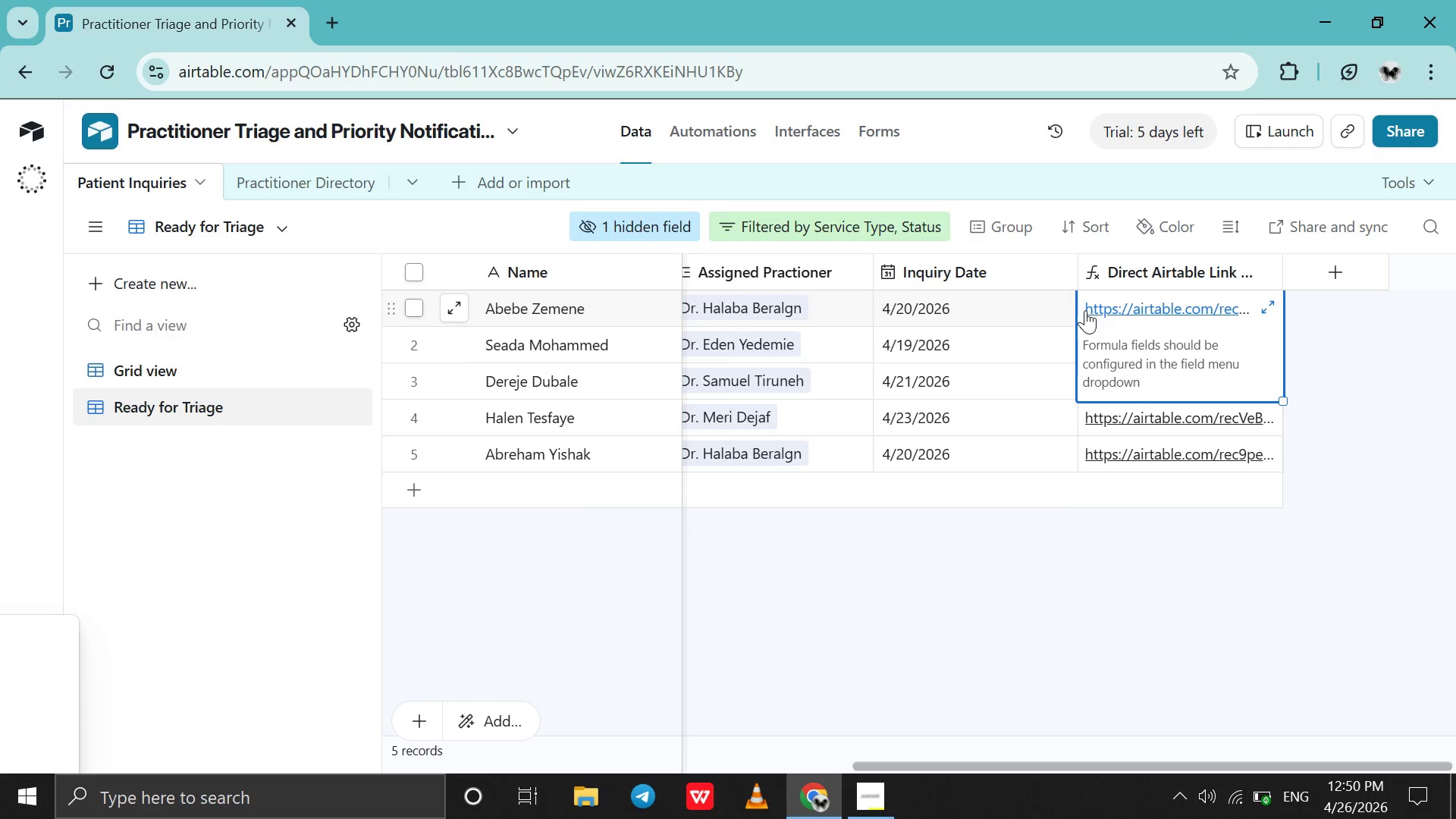 
double_click([1085, 311])
 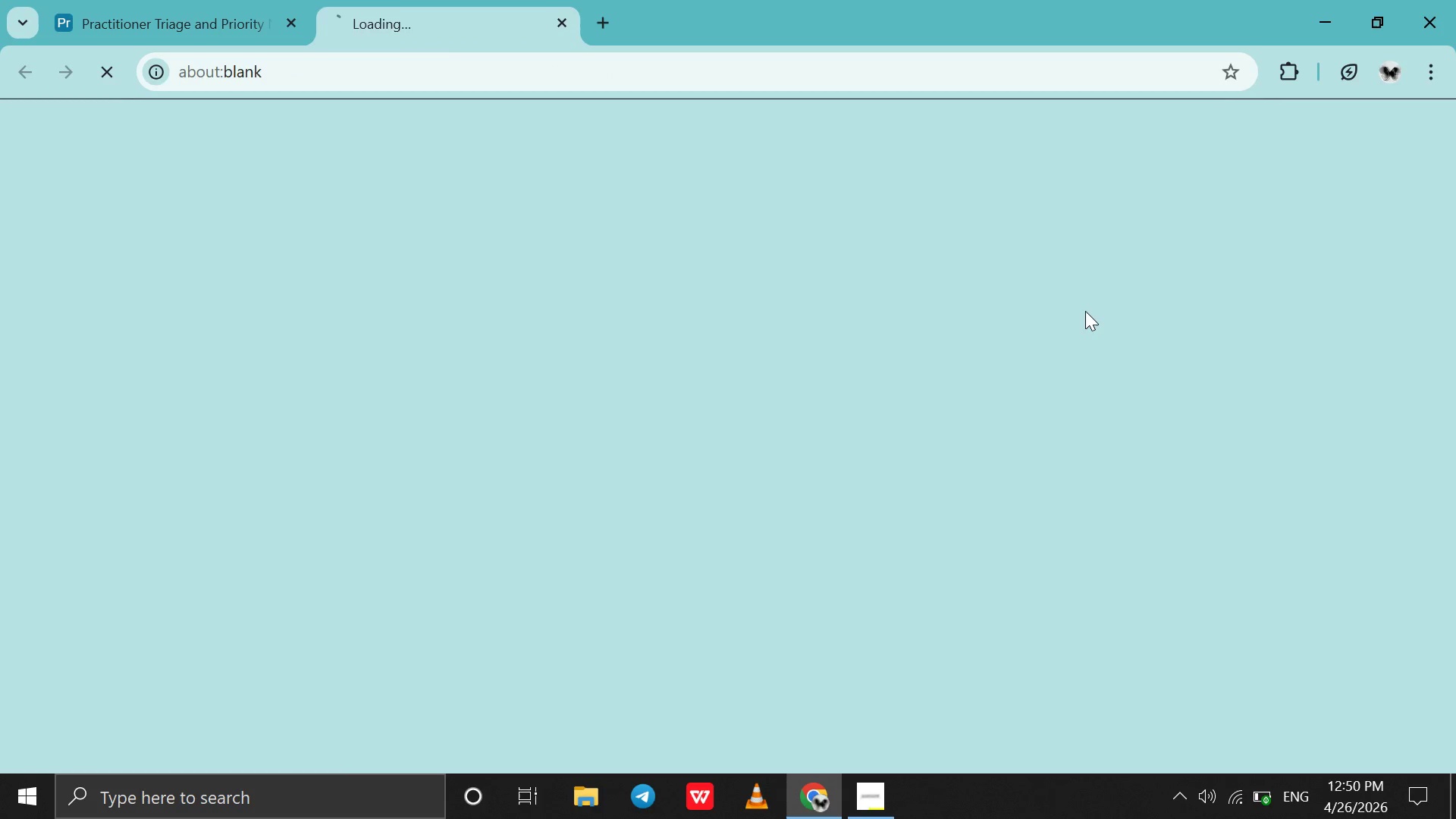 
triple_click([1085, 311])
 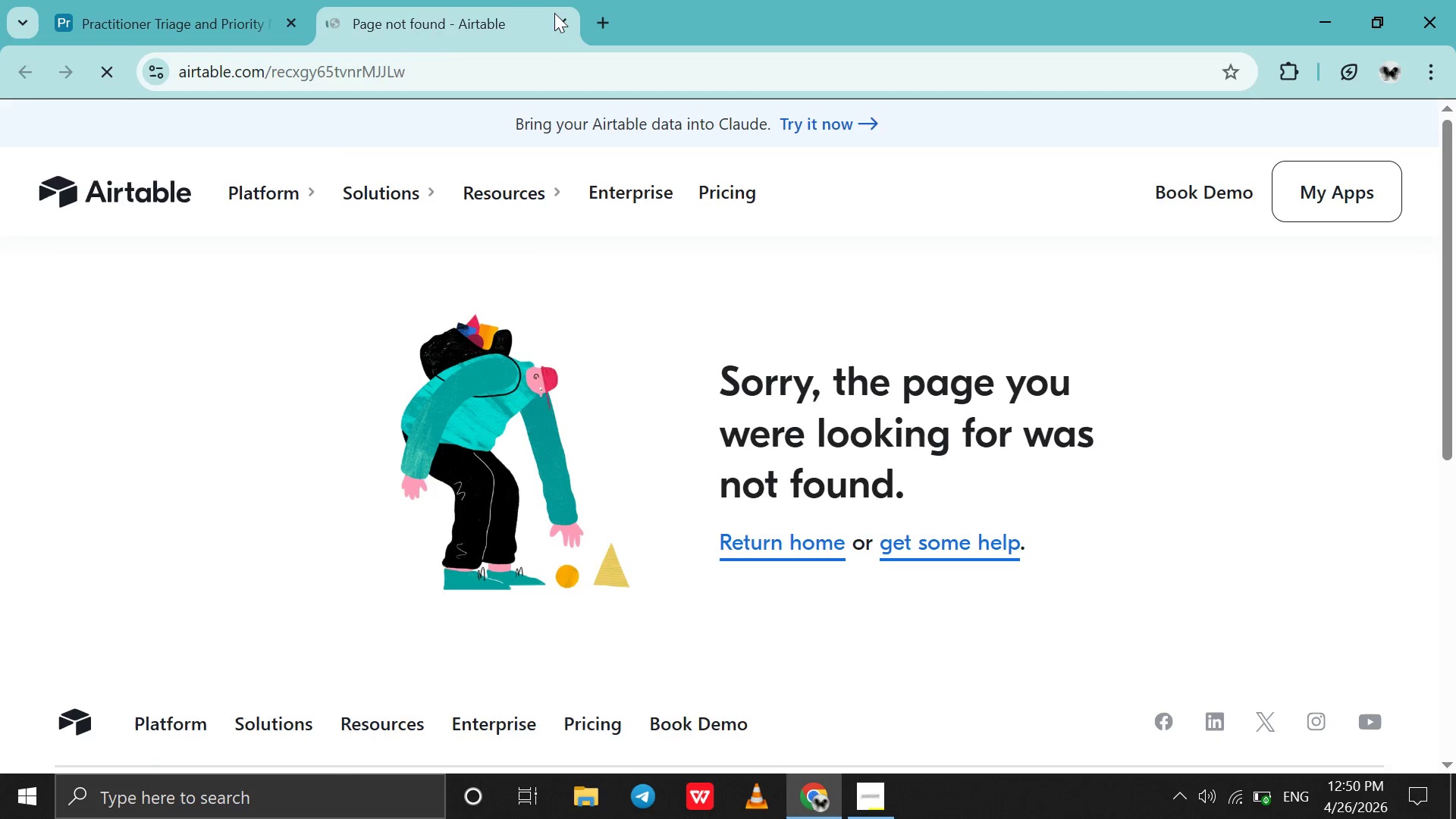 
left_click([562, 24])
 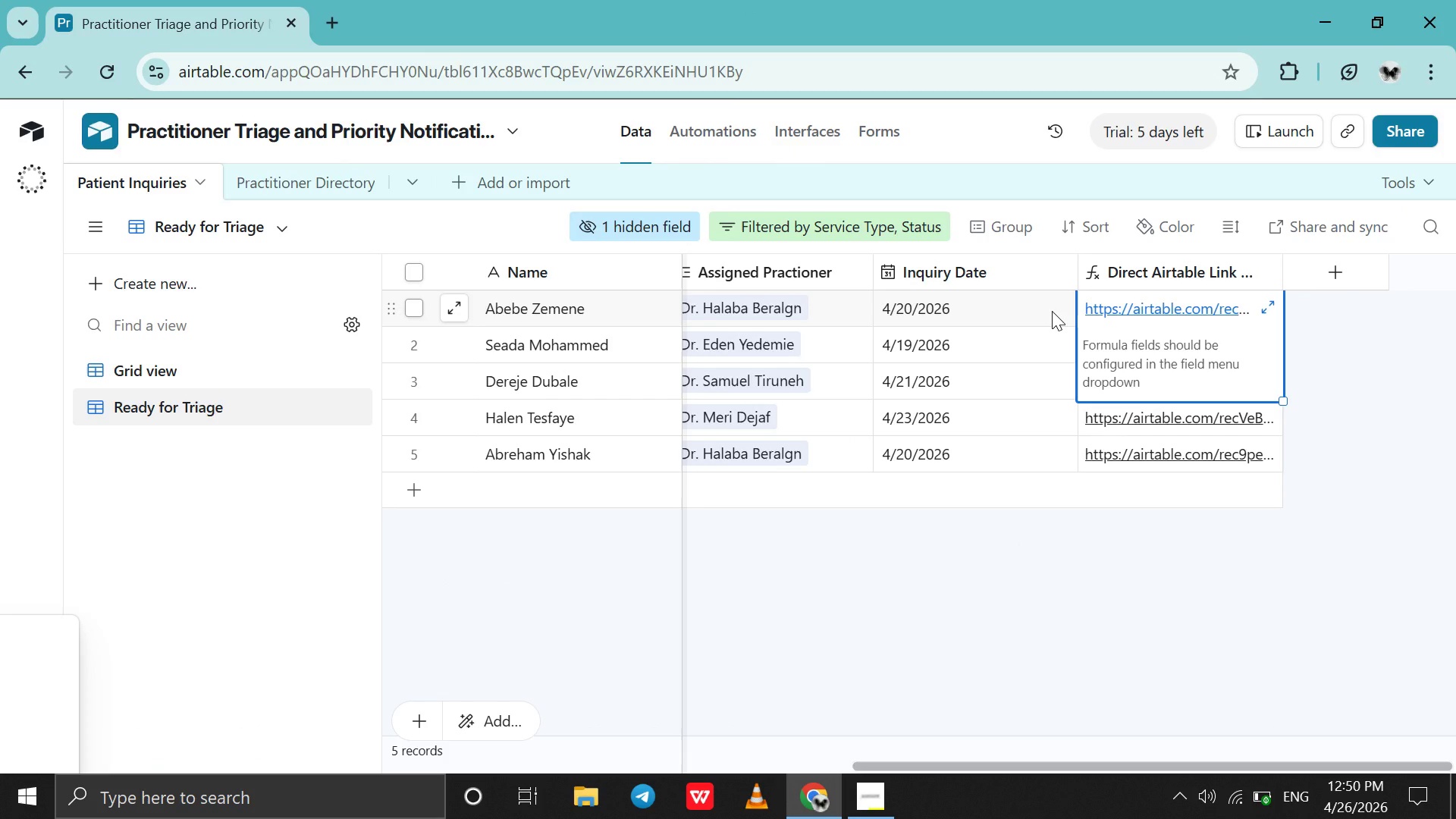 
key(Backspace)
 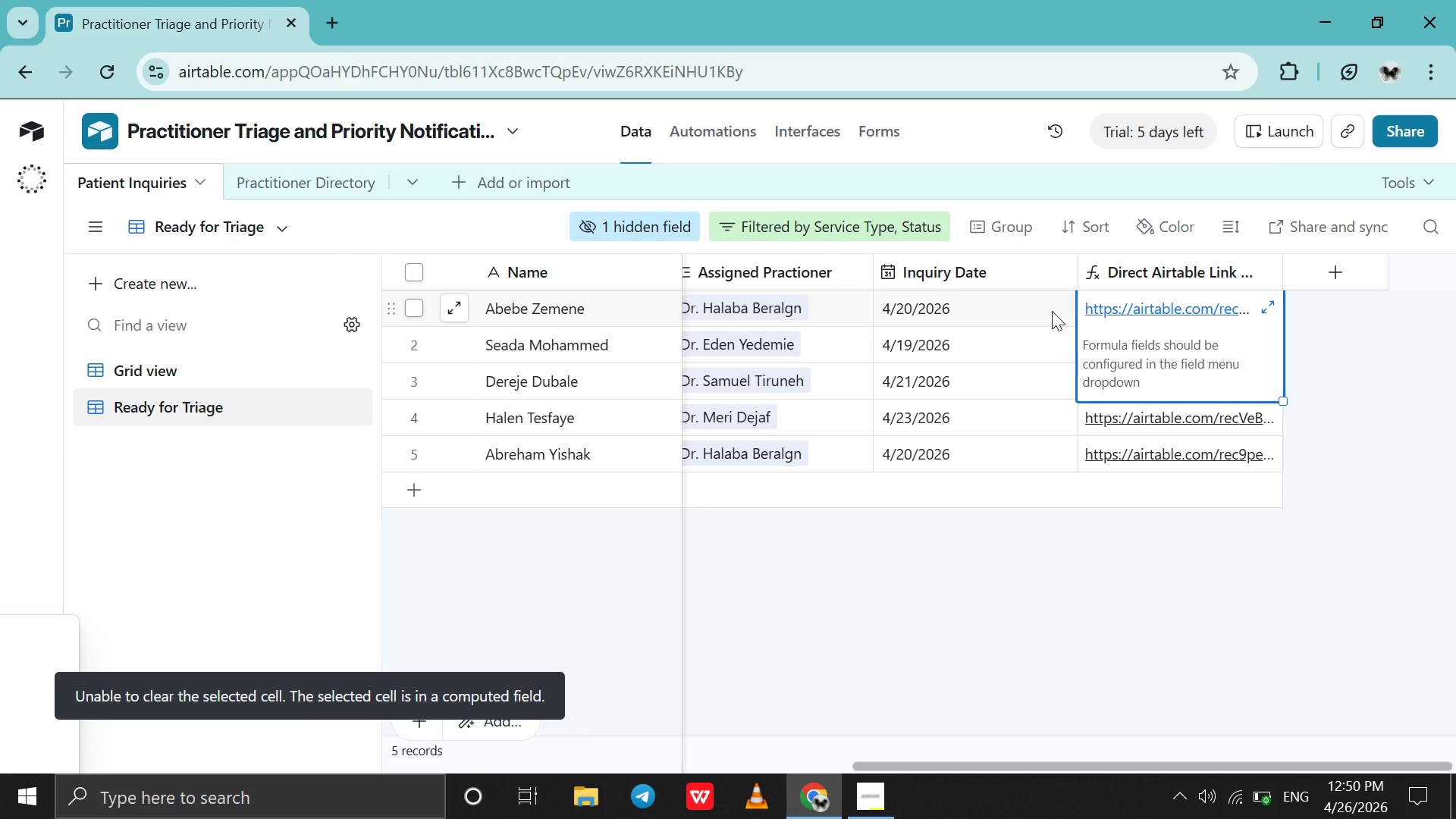 
key(Backspace)
 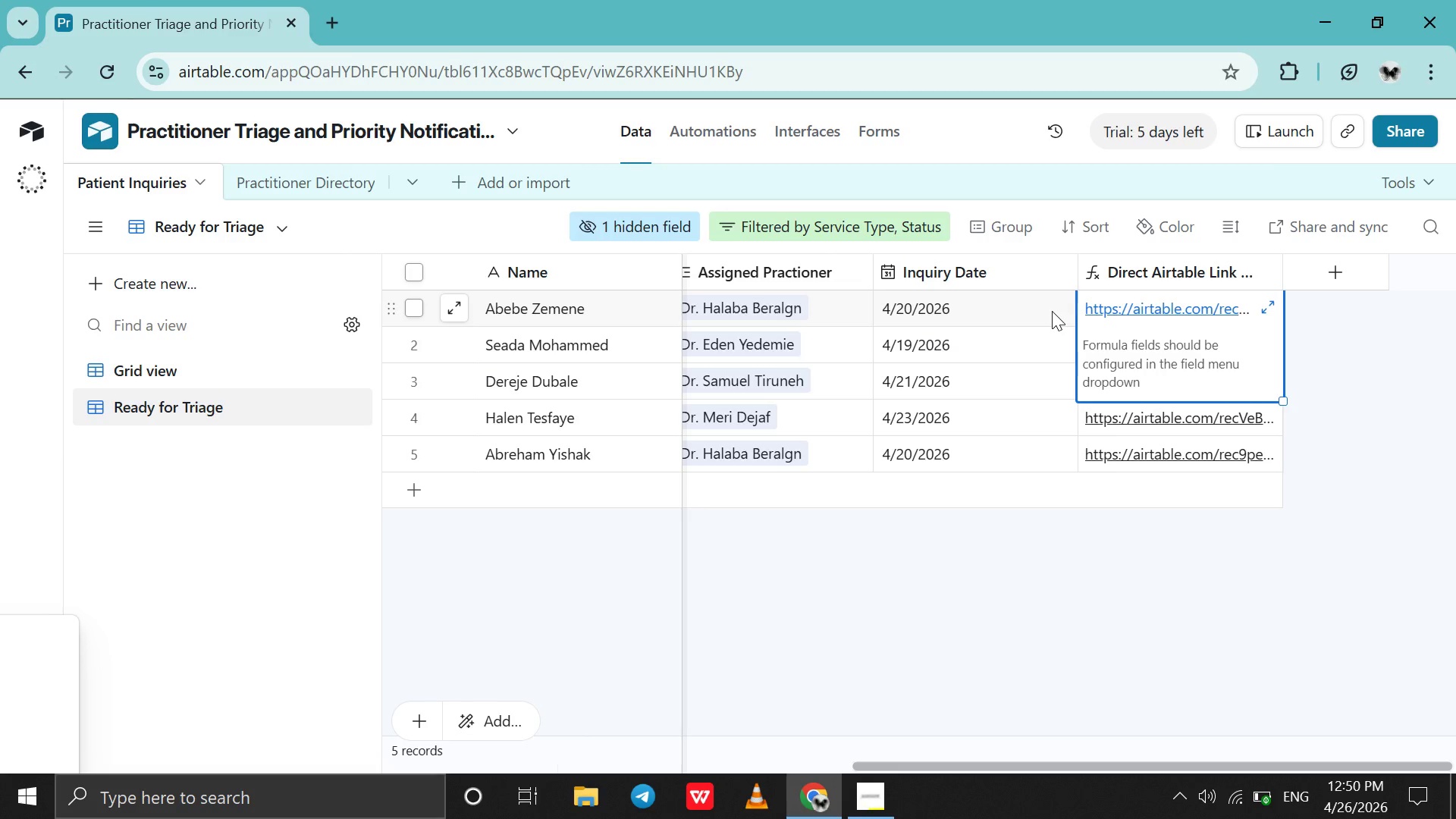 
key(Backspace)
 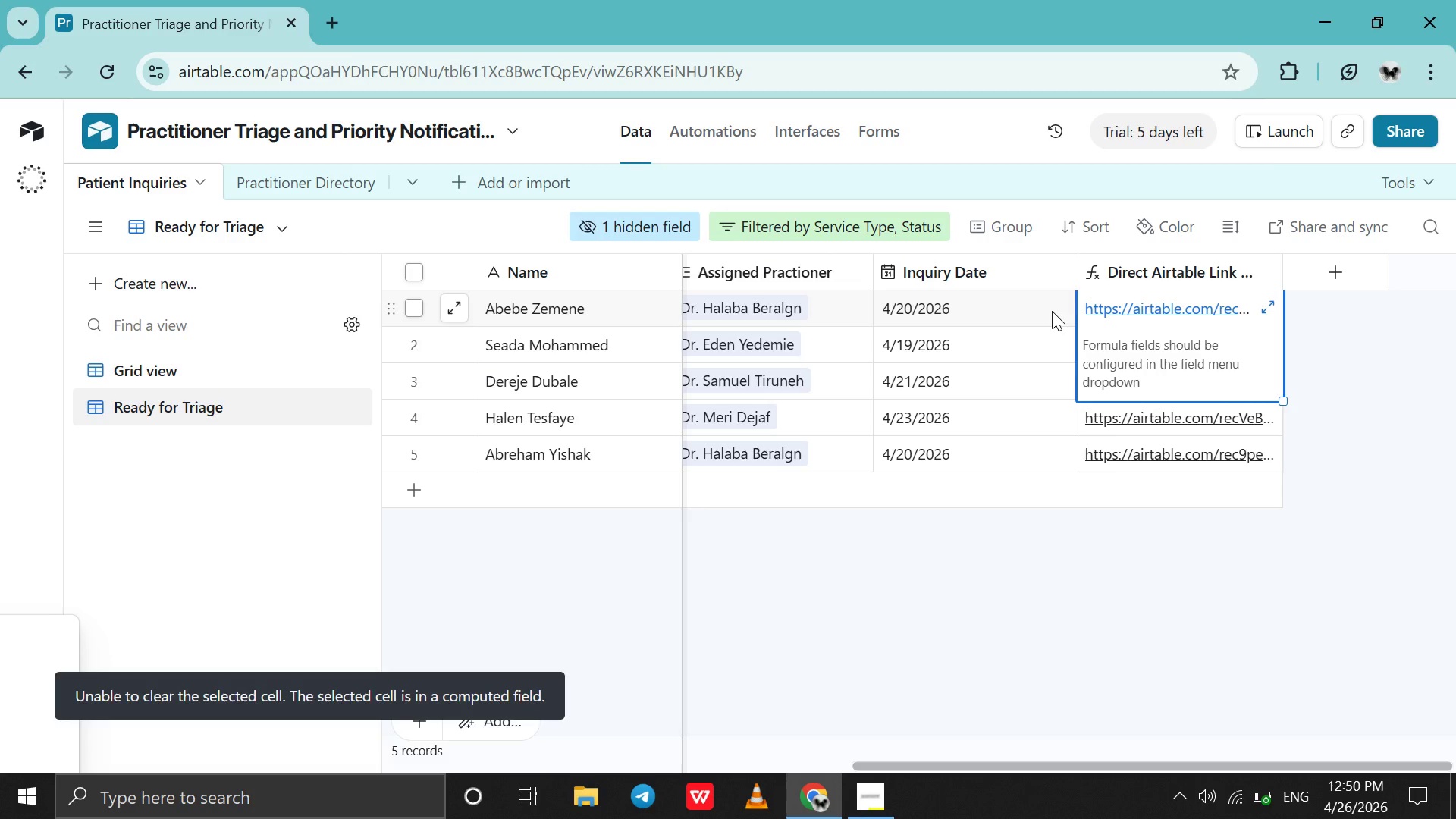 
key(Delete)
 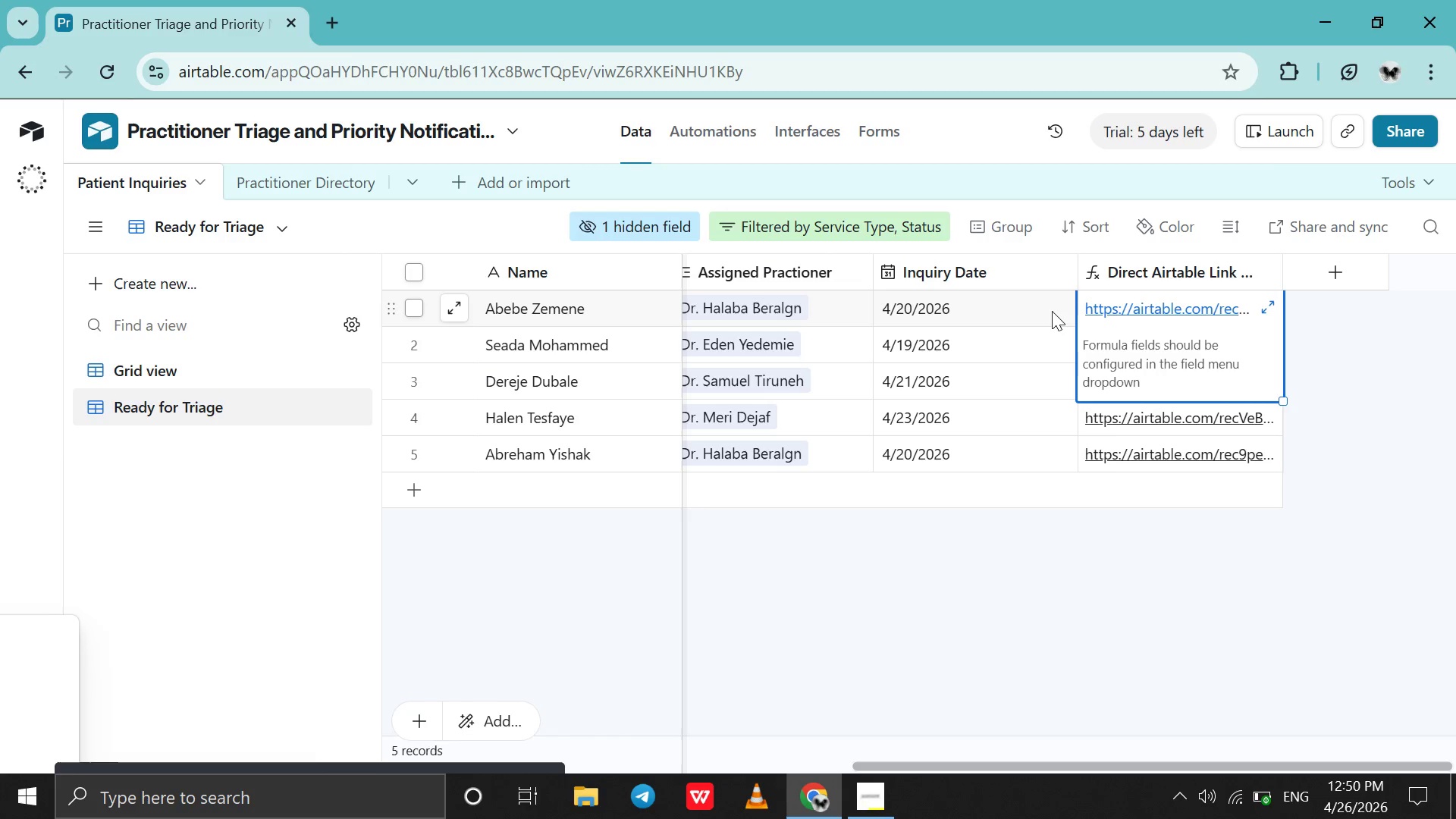 
key(Delete)
 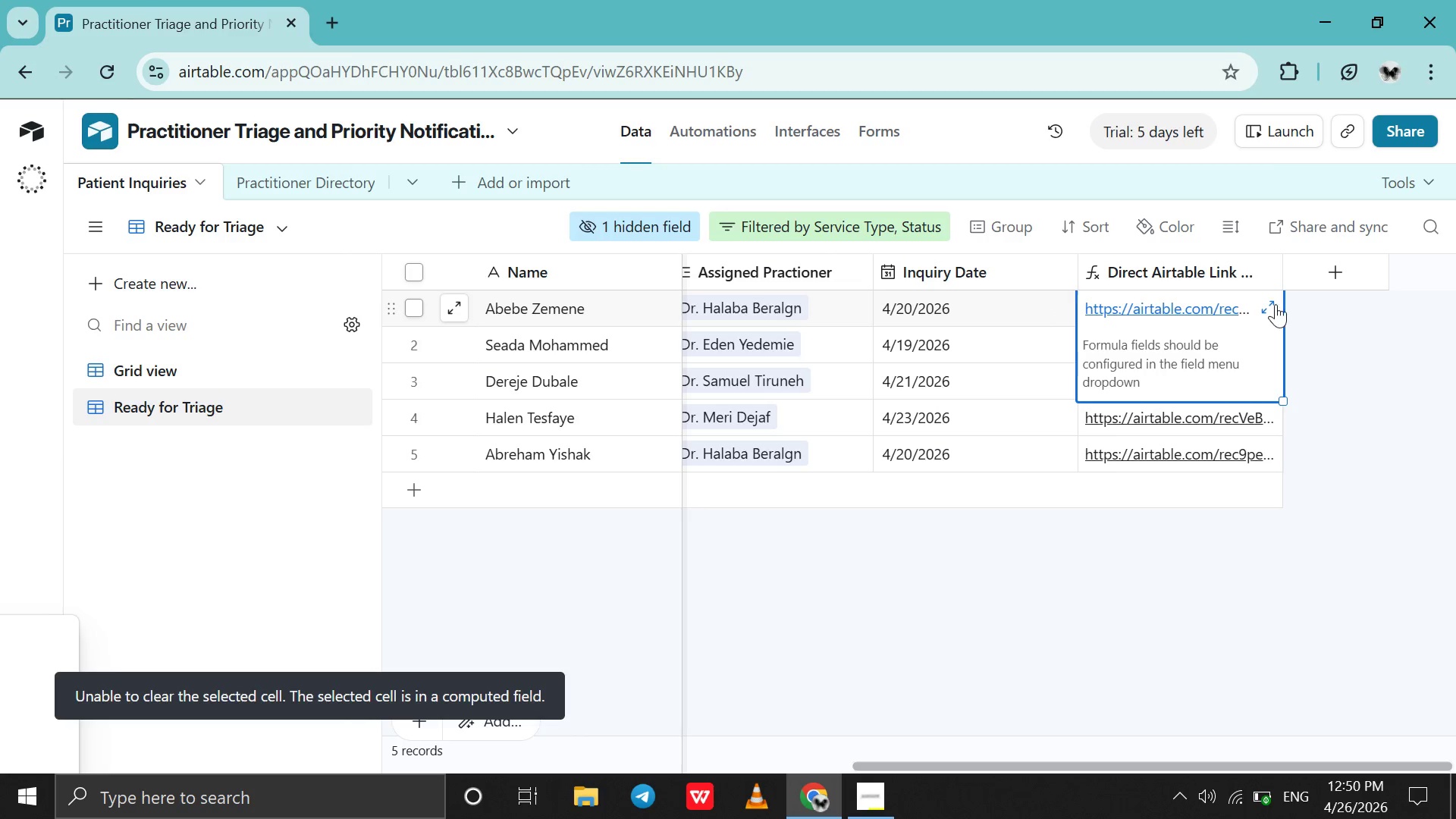 
left_click([1275, 305])
 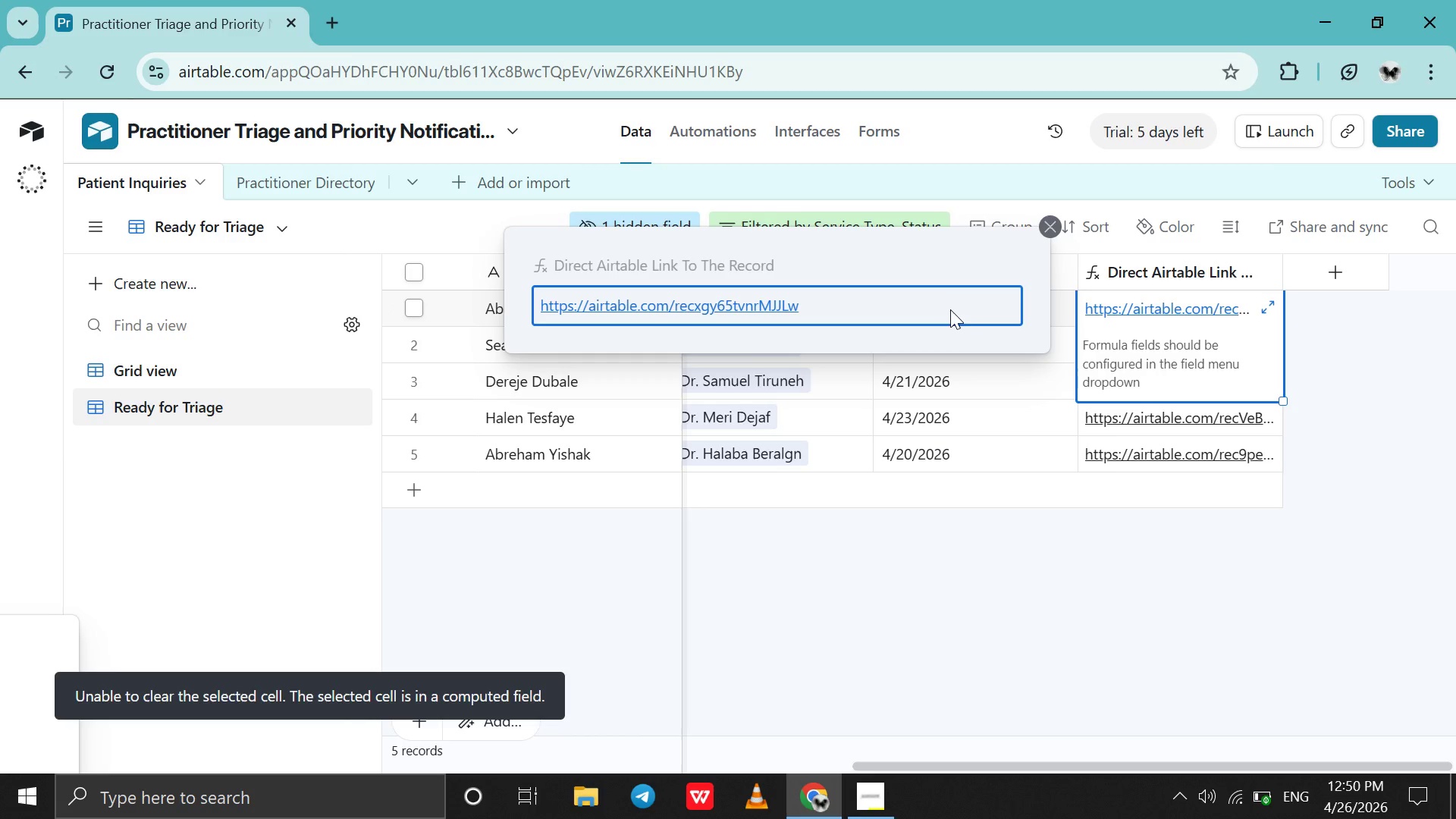 
double_click([949, 312])
 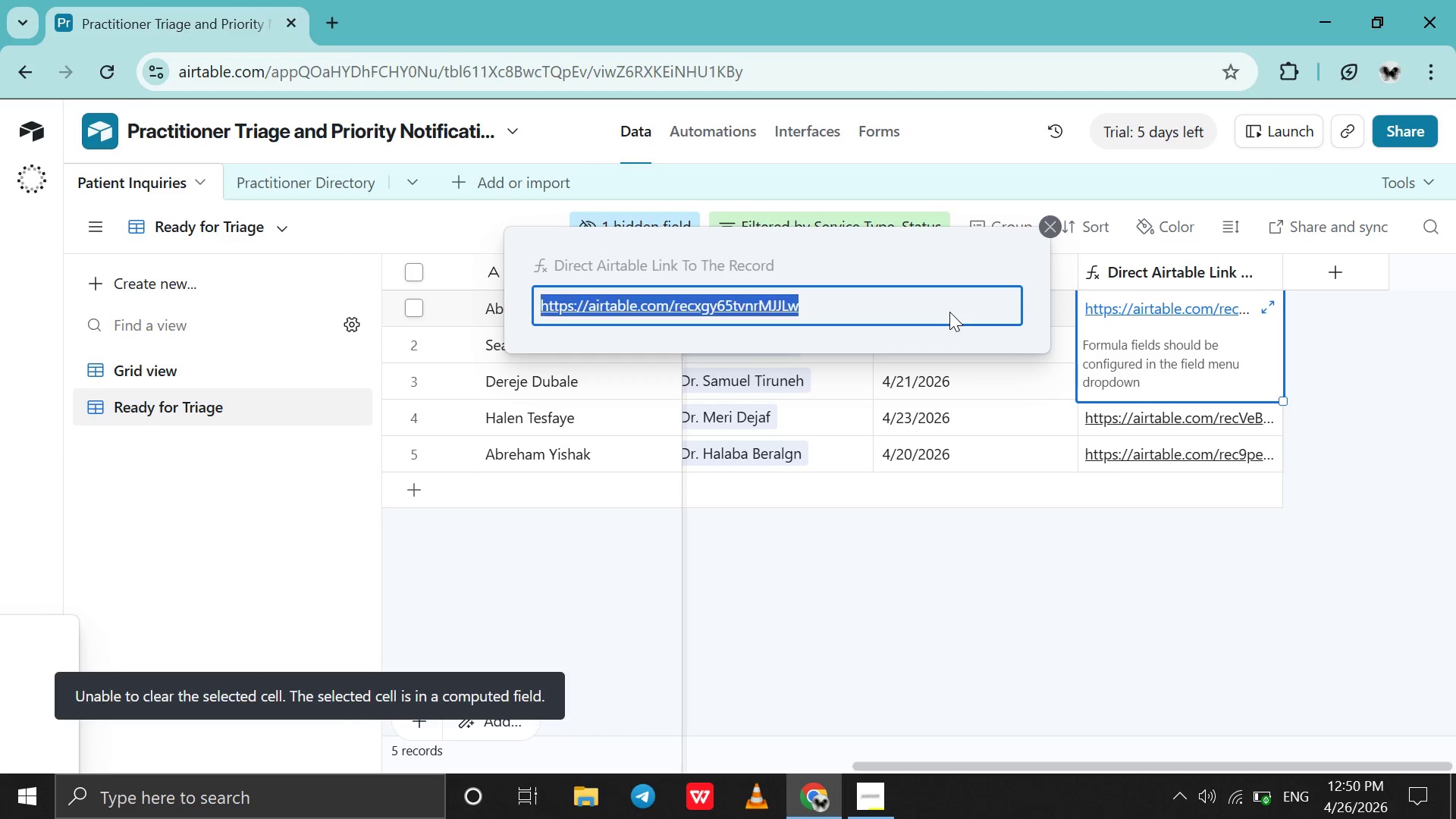 
triple_click([949, 312])
 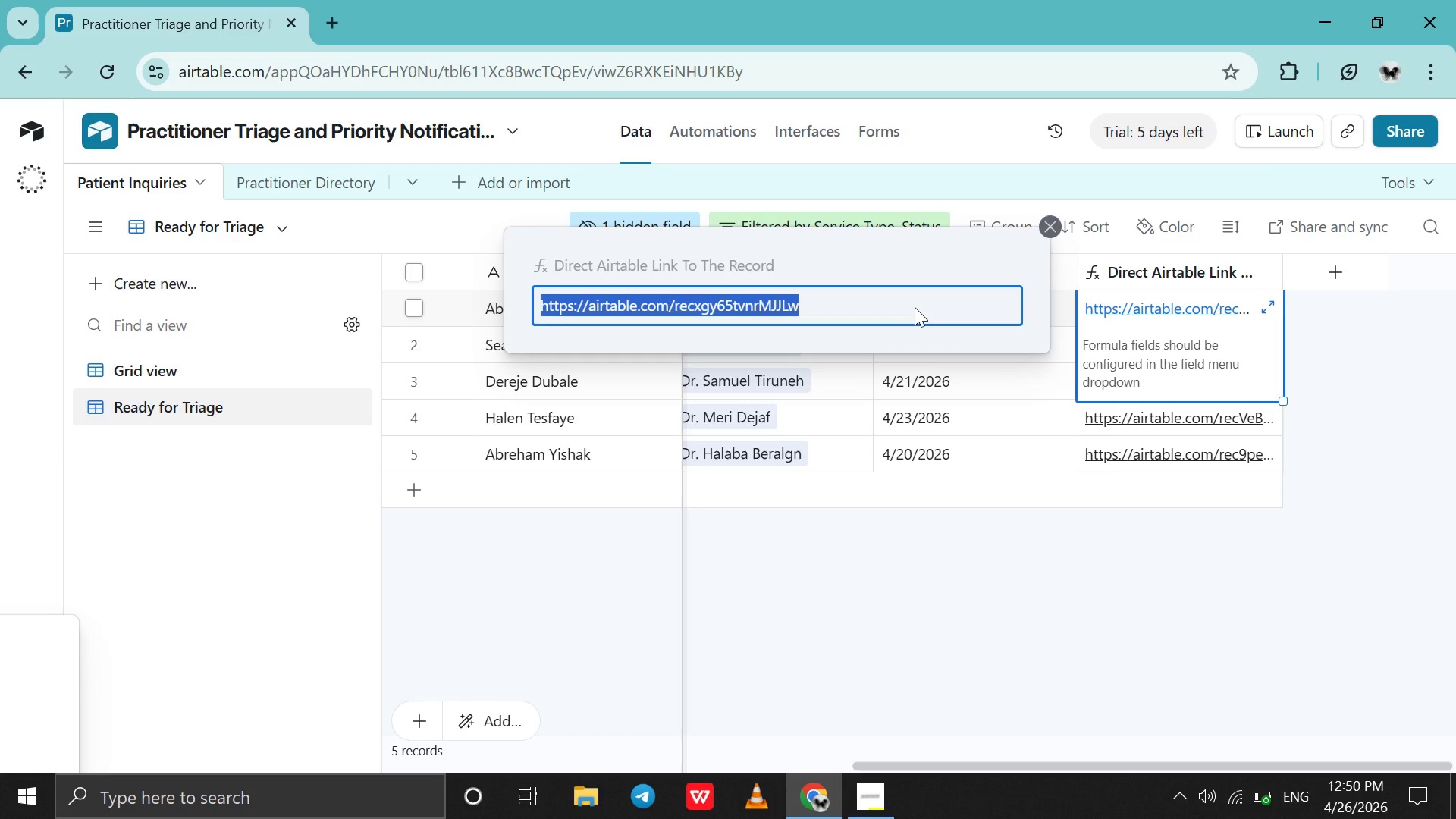 
key(Backspace)
 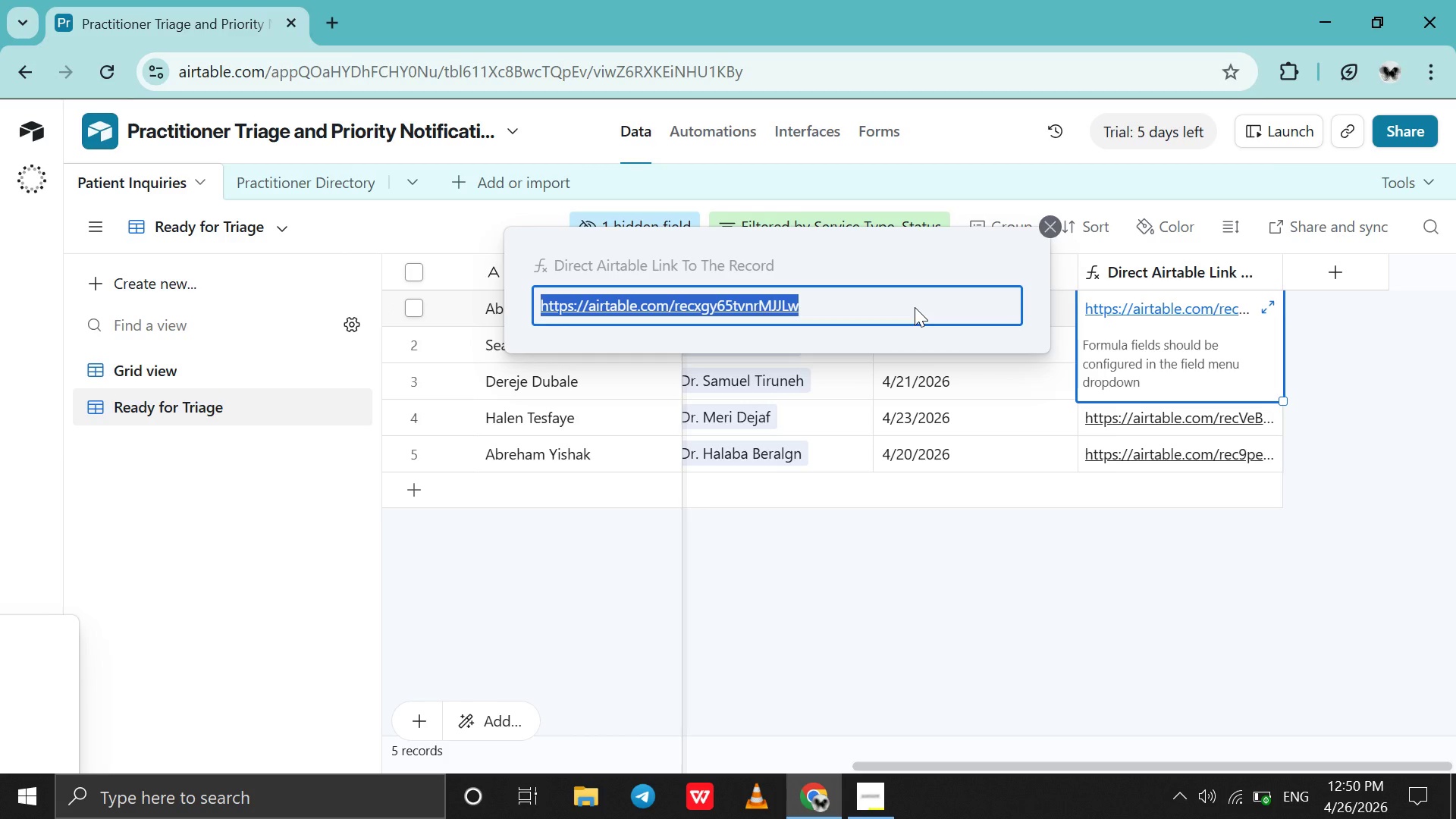 
key(Backspace)
 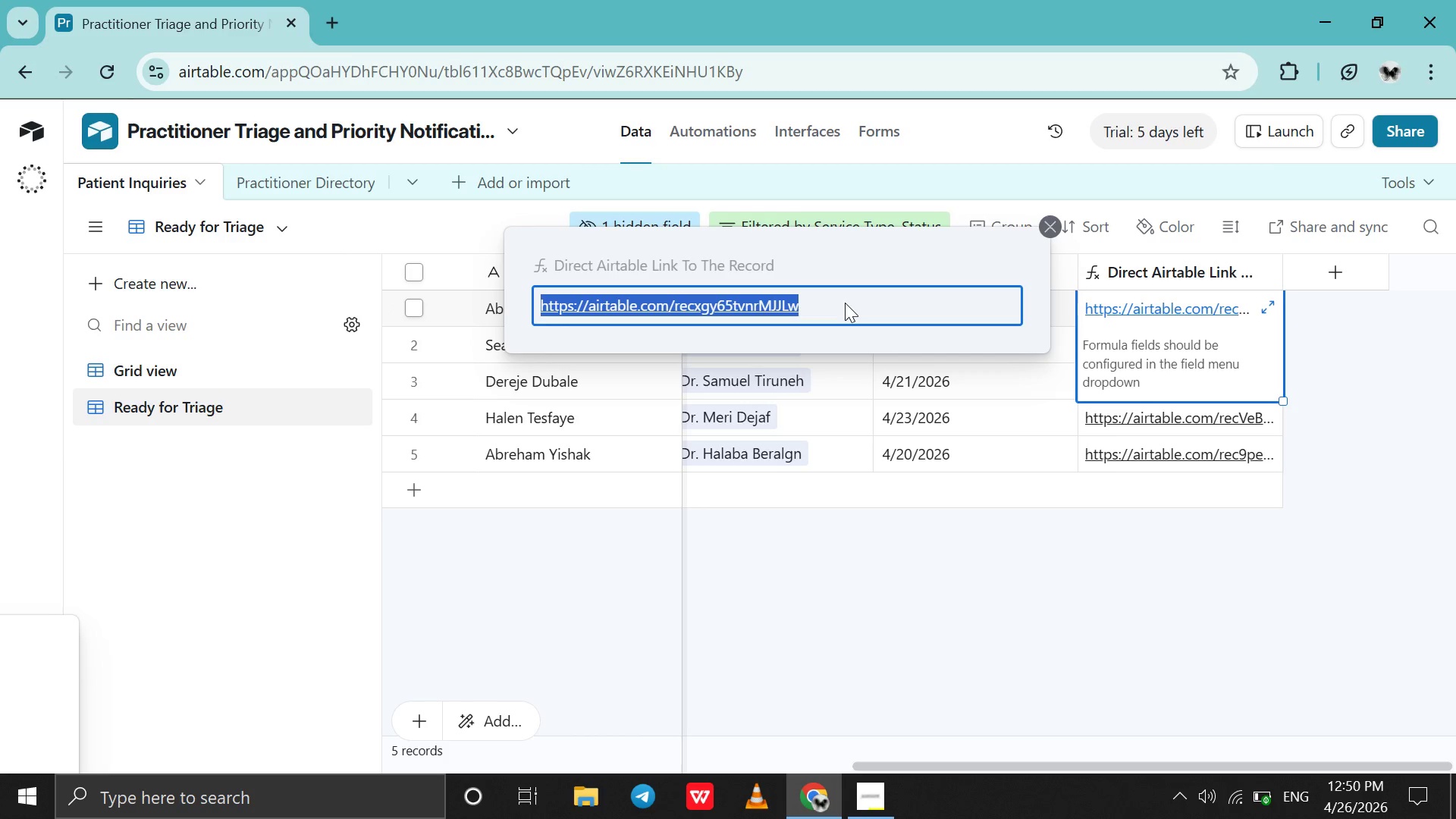 
double_click([845, 303])
 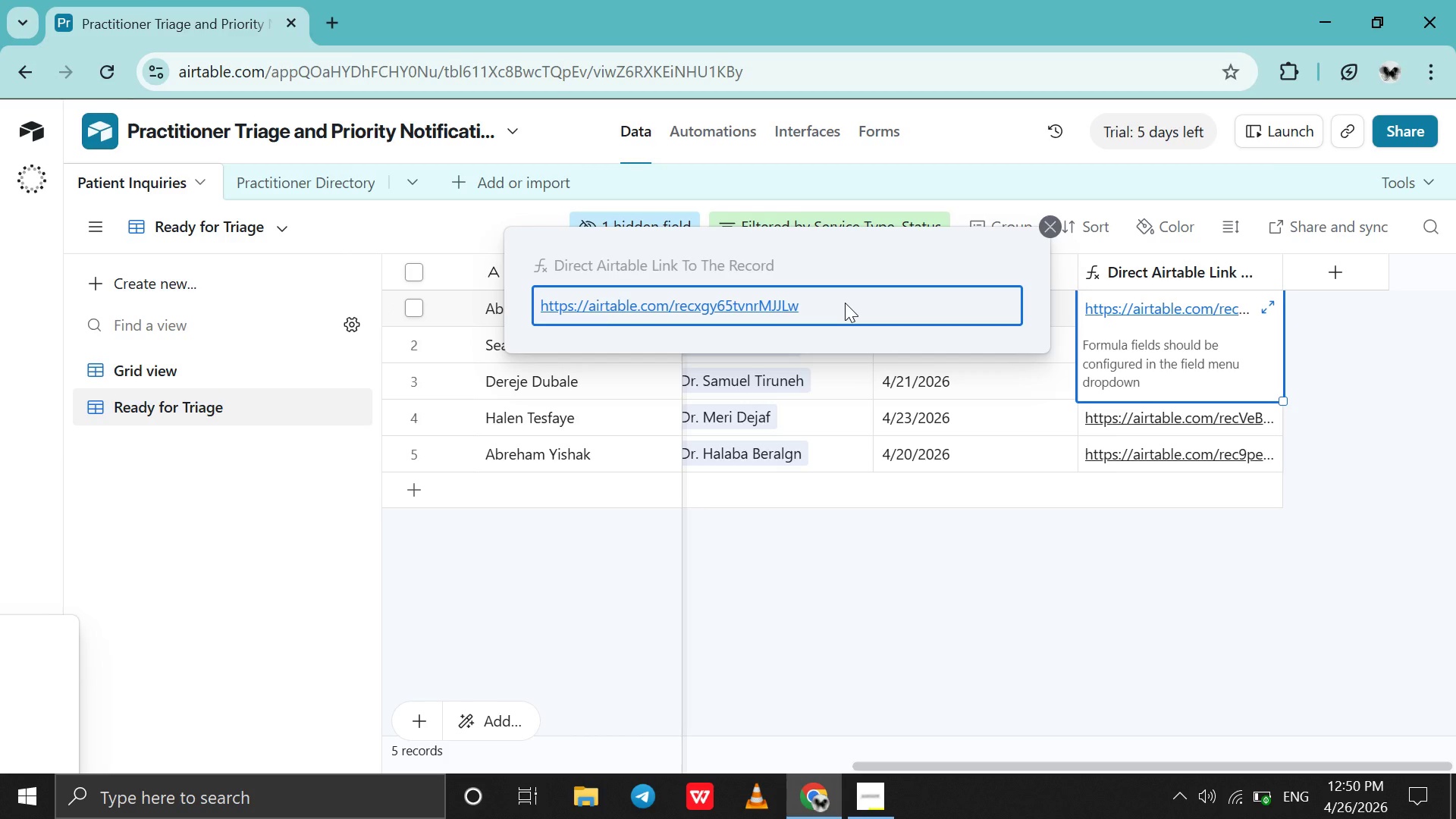 
left_click([845, 303])
 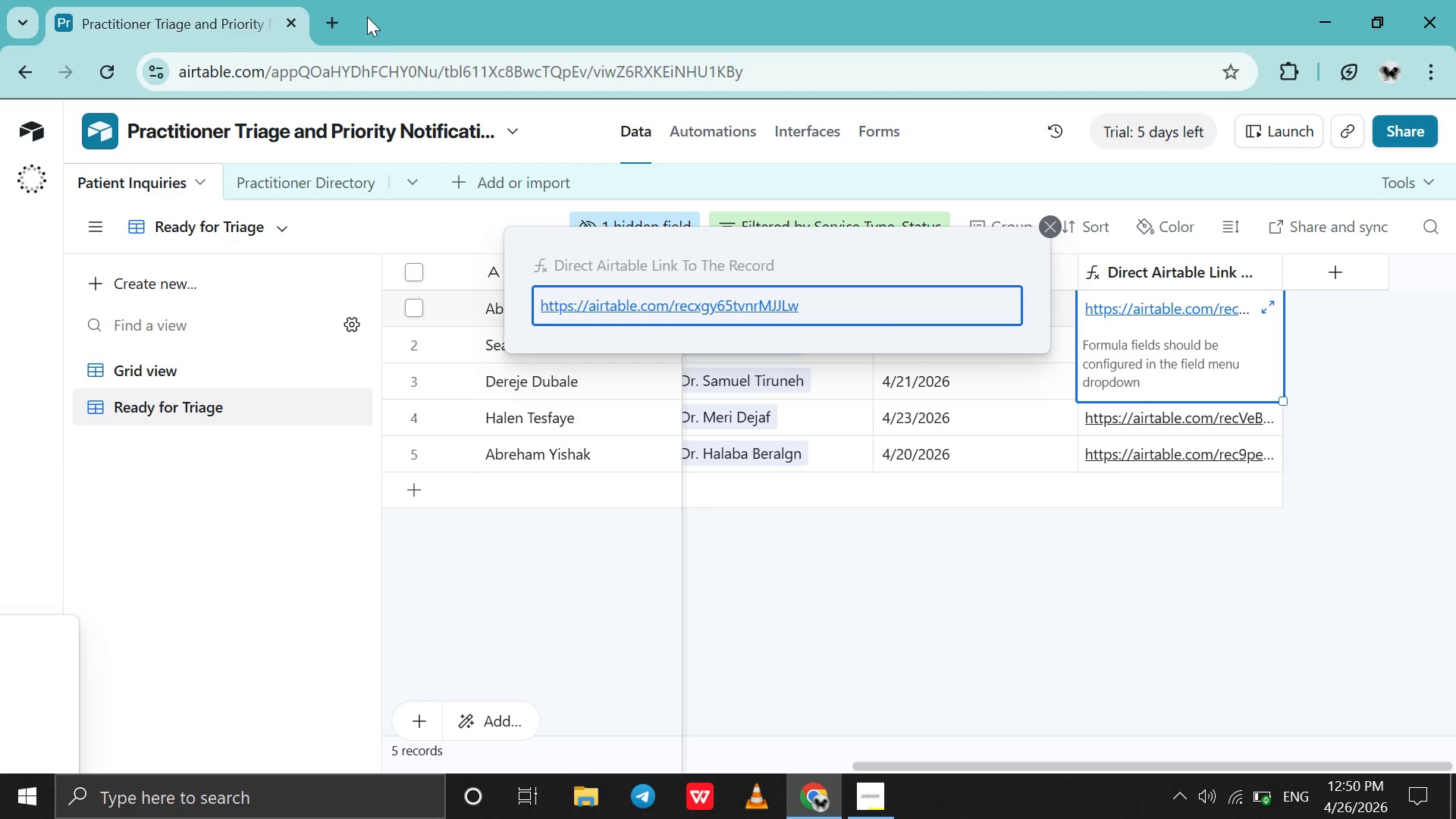 
left_click([337, 20])
 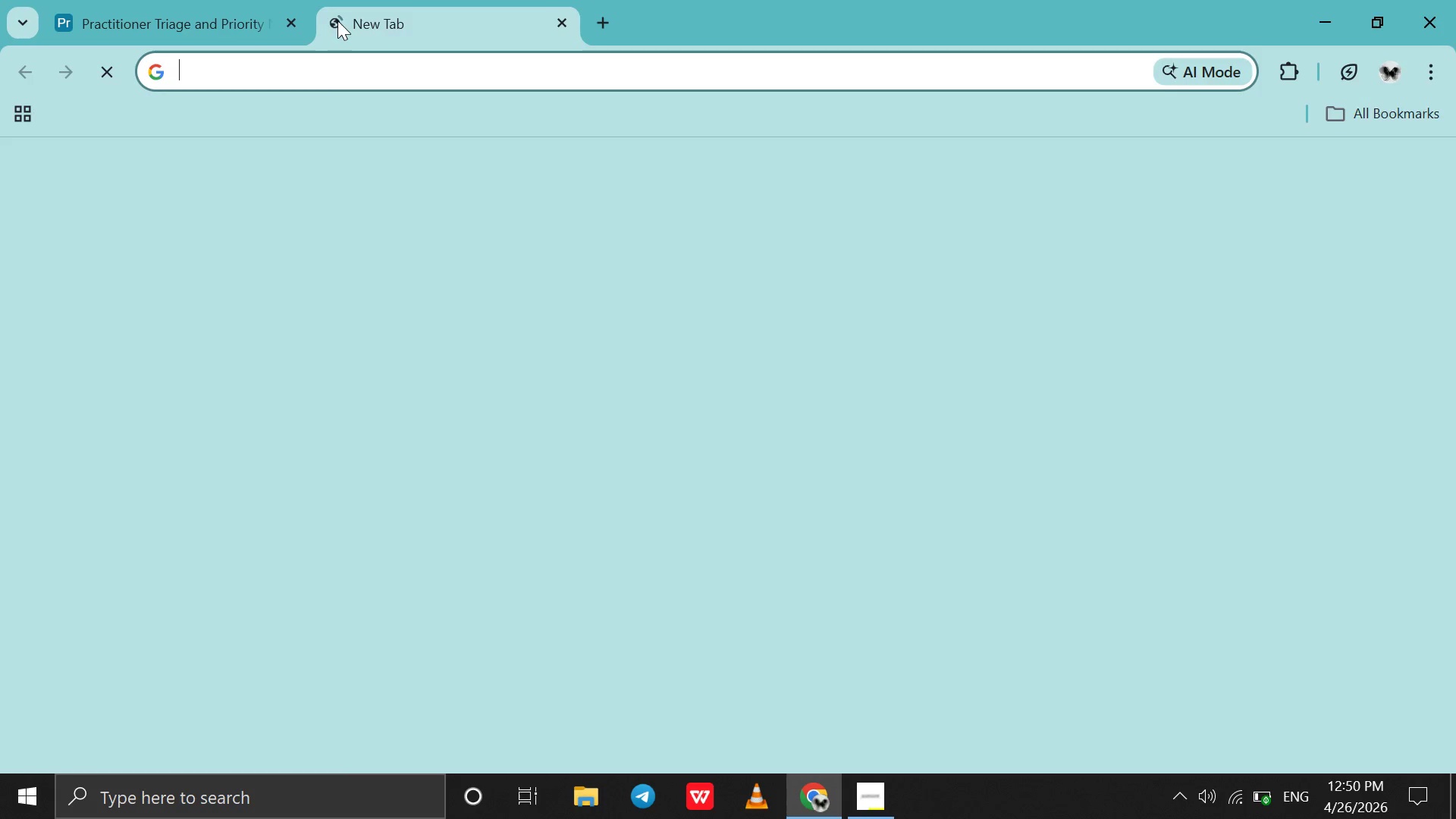 
key(Control+V)
 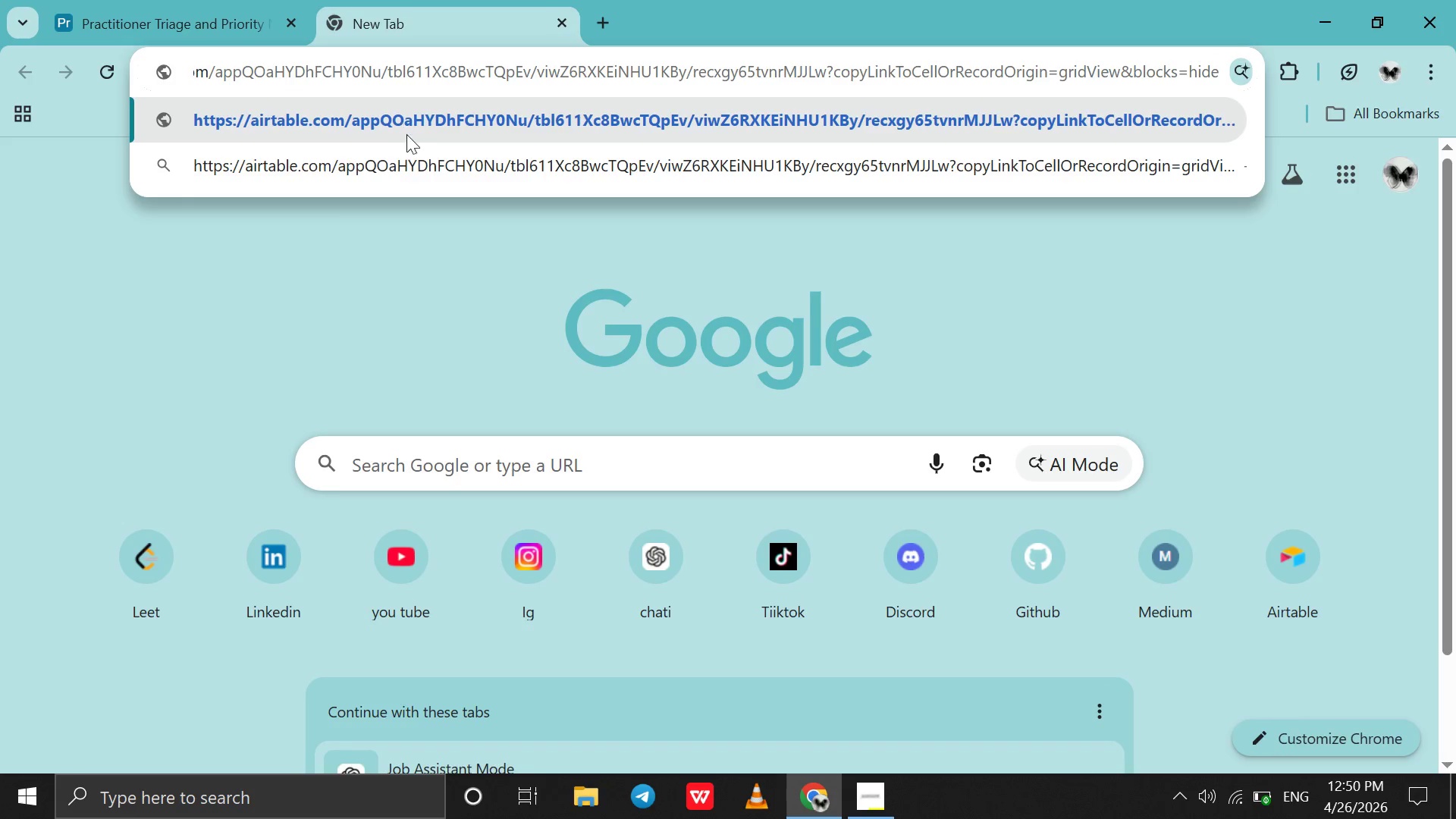 
scroll: coordinate [480, 111], scroll_direction: down, amount: 7.0
 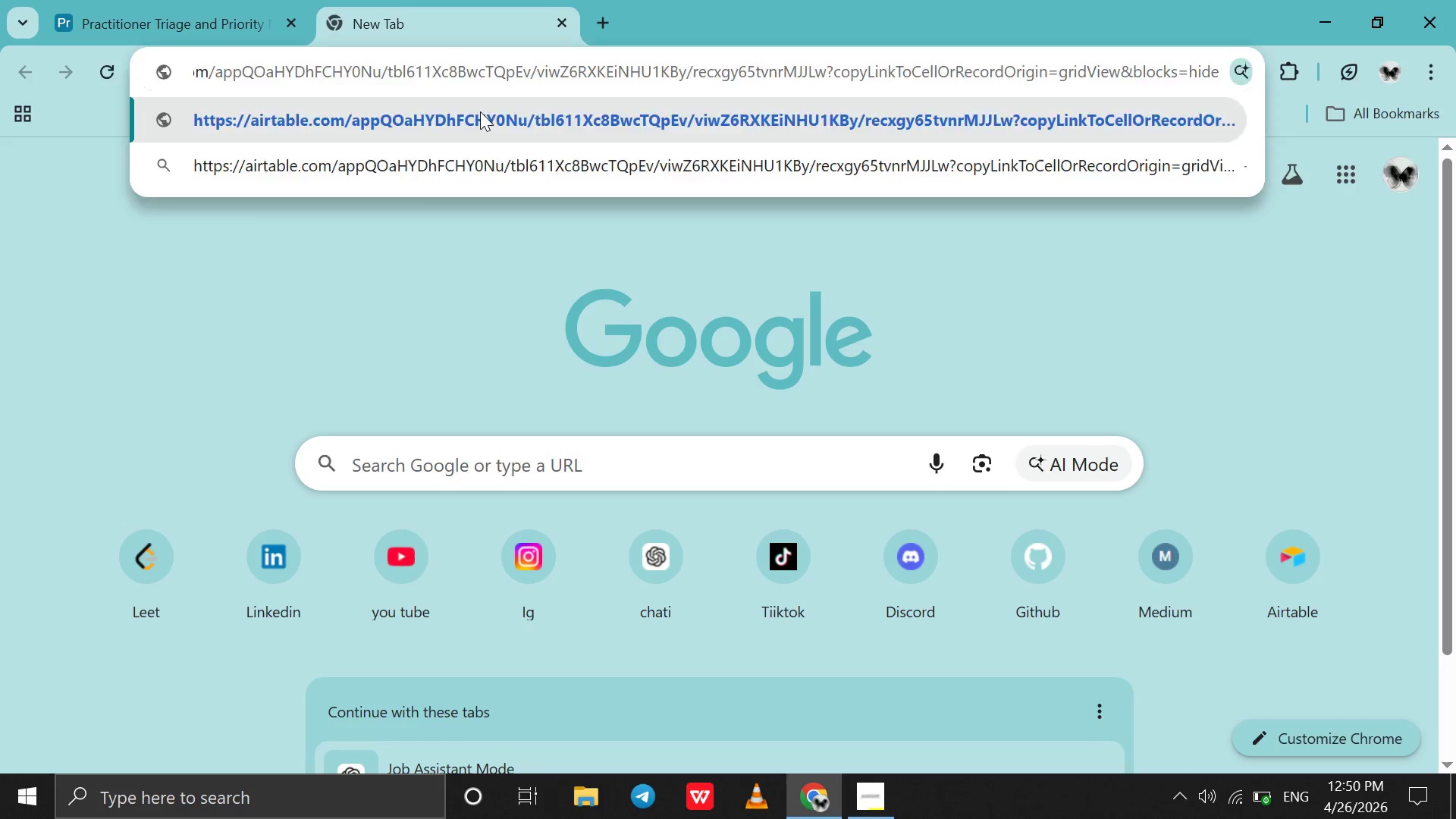 
key(Enter)
 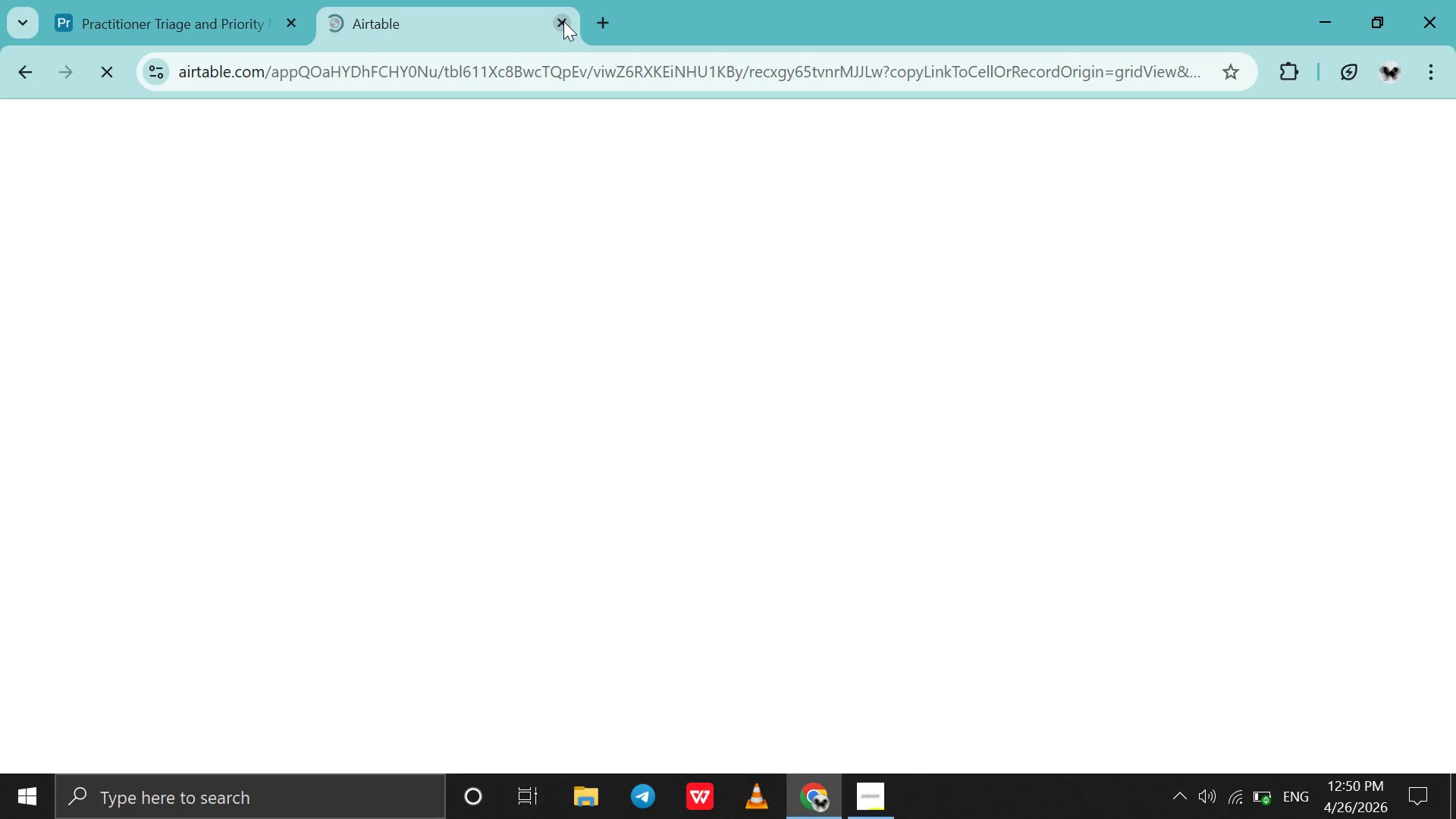 
left_click([563, 21])
 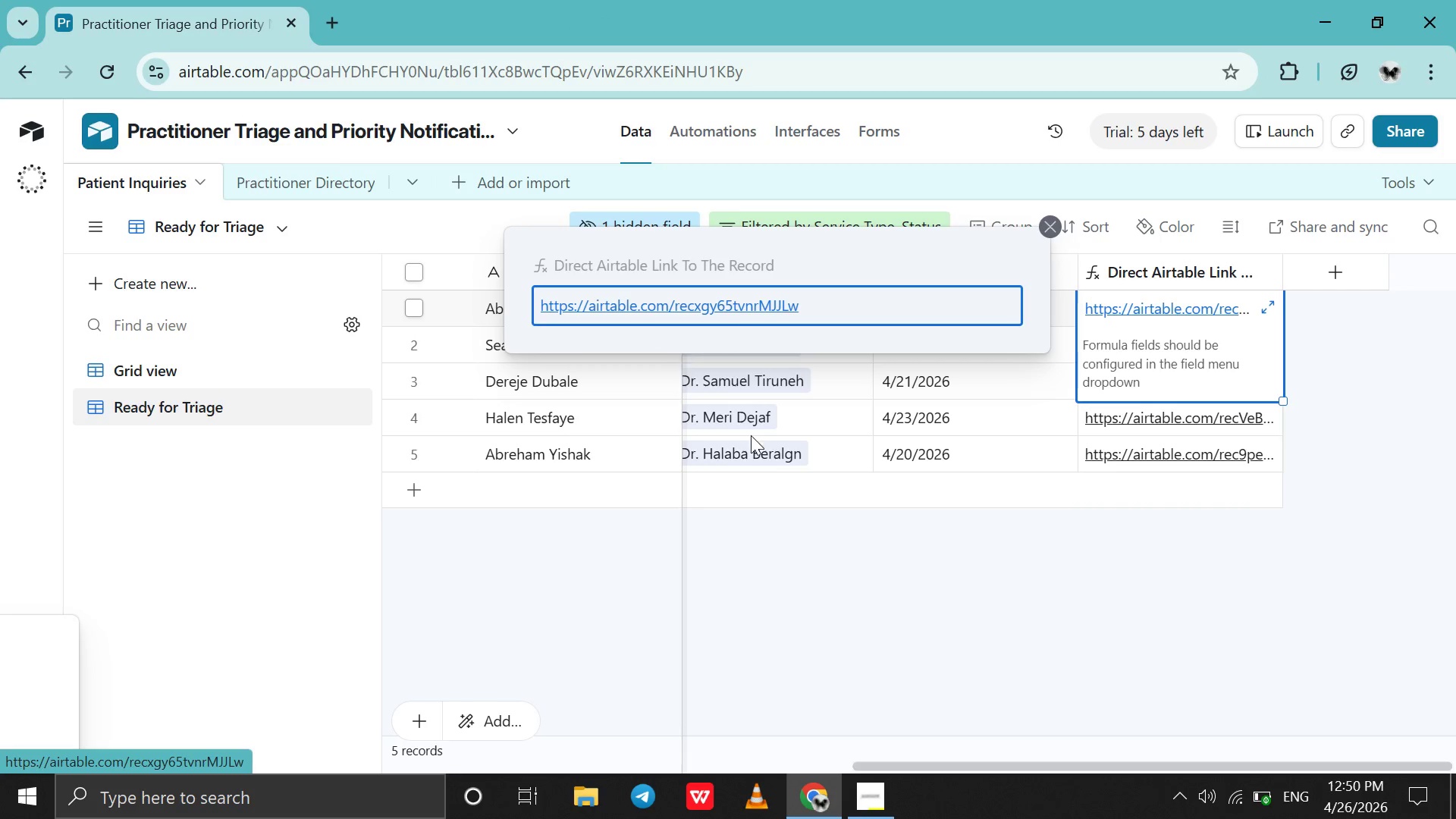 
left_click([822, 541])
 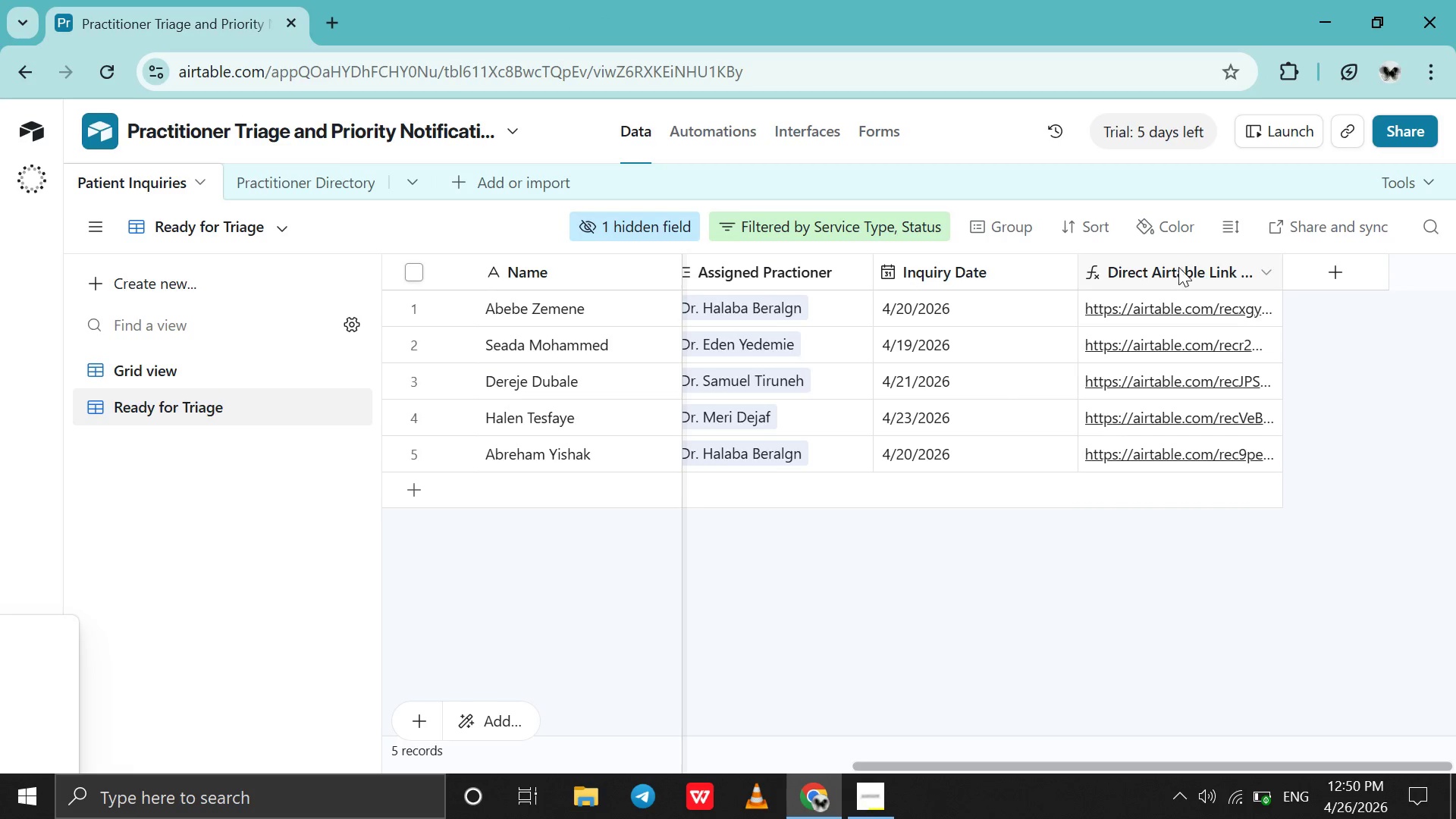 
double_click([1178, 267])
 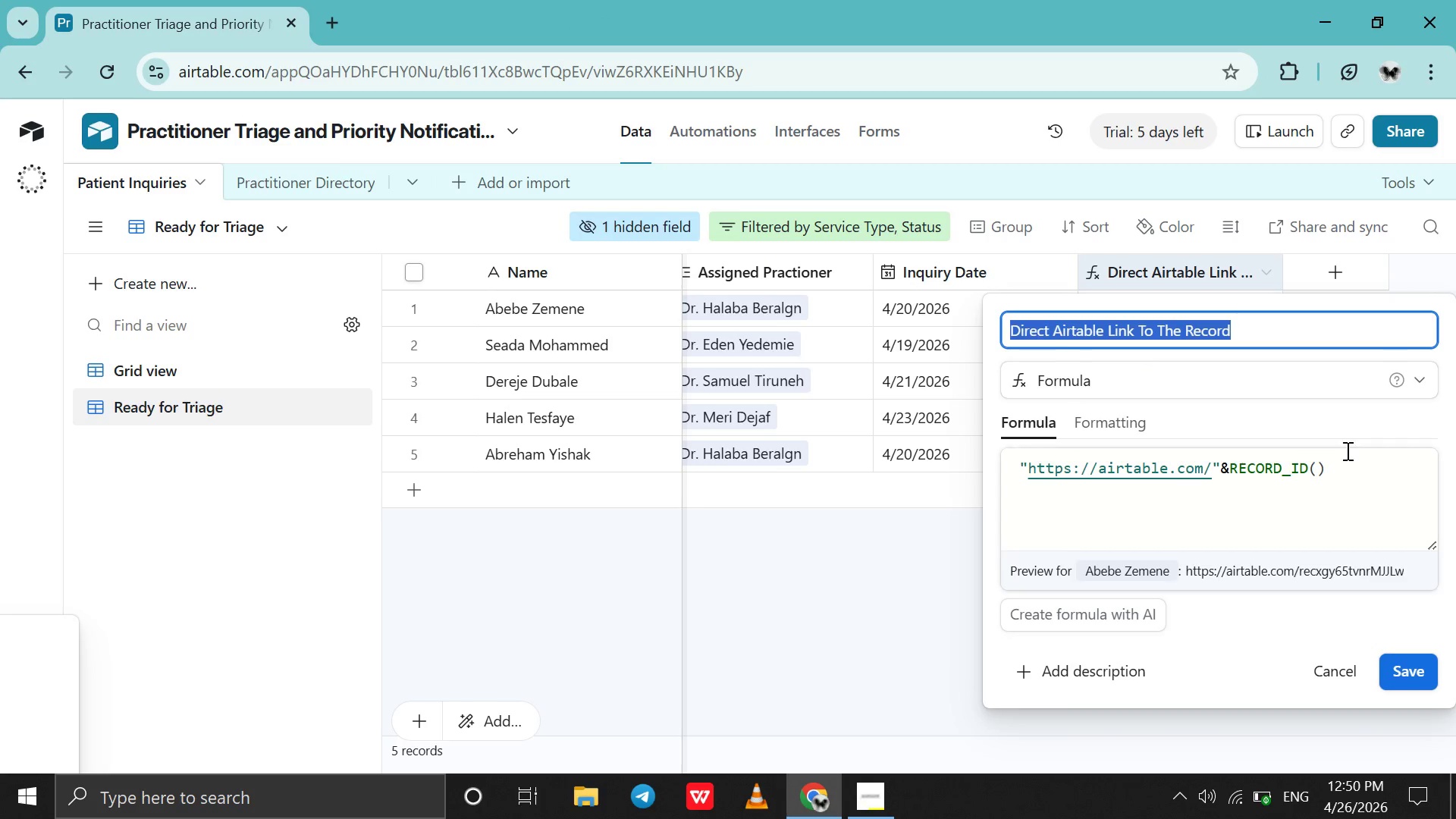 
left_click_drag(start_coordinate=[1349, 464], to_coordinate=[968, 450])
 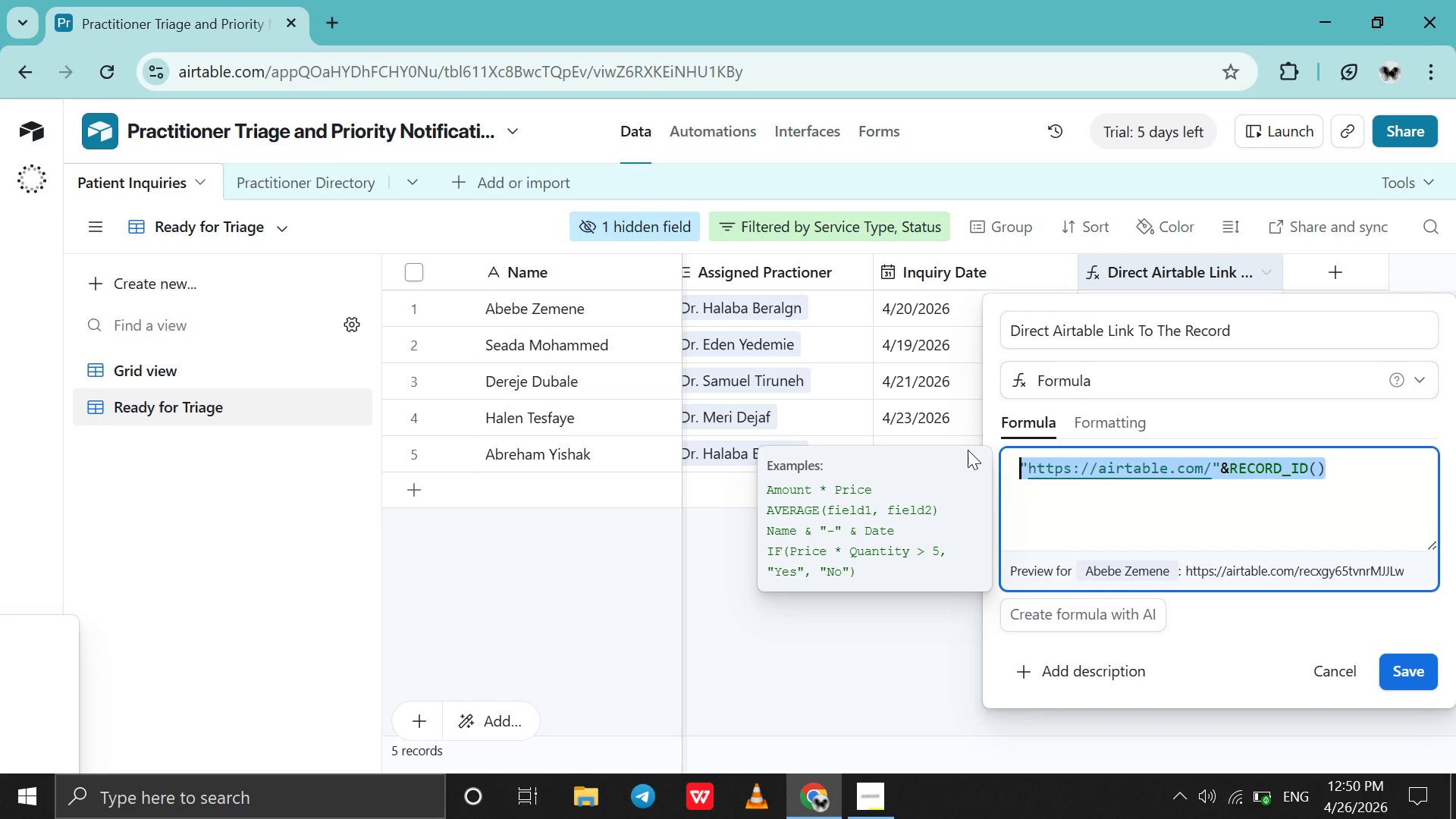 
type(lin)
key(Backspace)
key(Backspace)
key(Backspace)
key(Backspace)
type(record)
 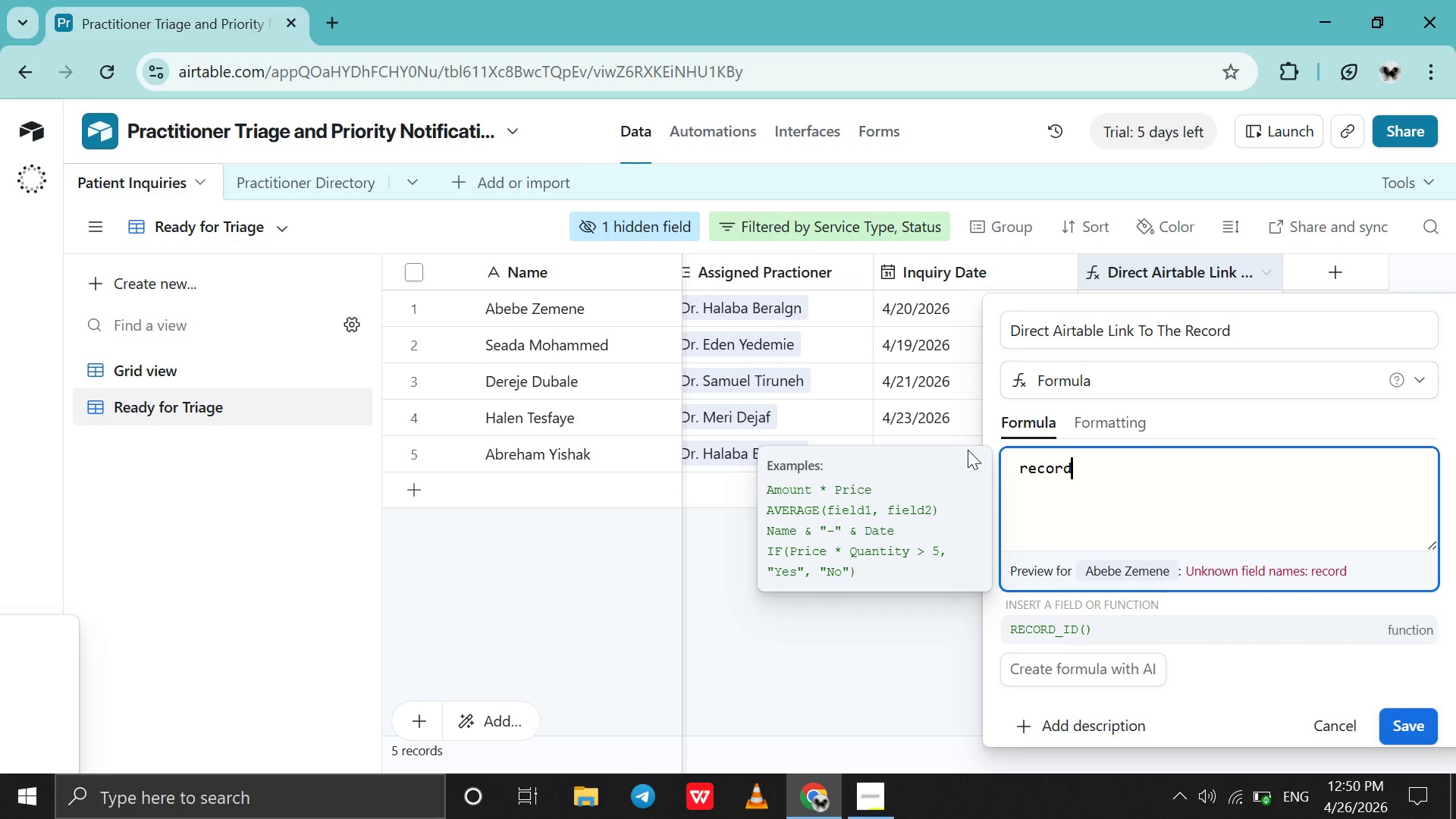 
hold_key(key=Backspace, duration=1.05)
 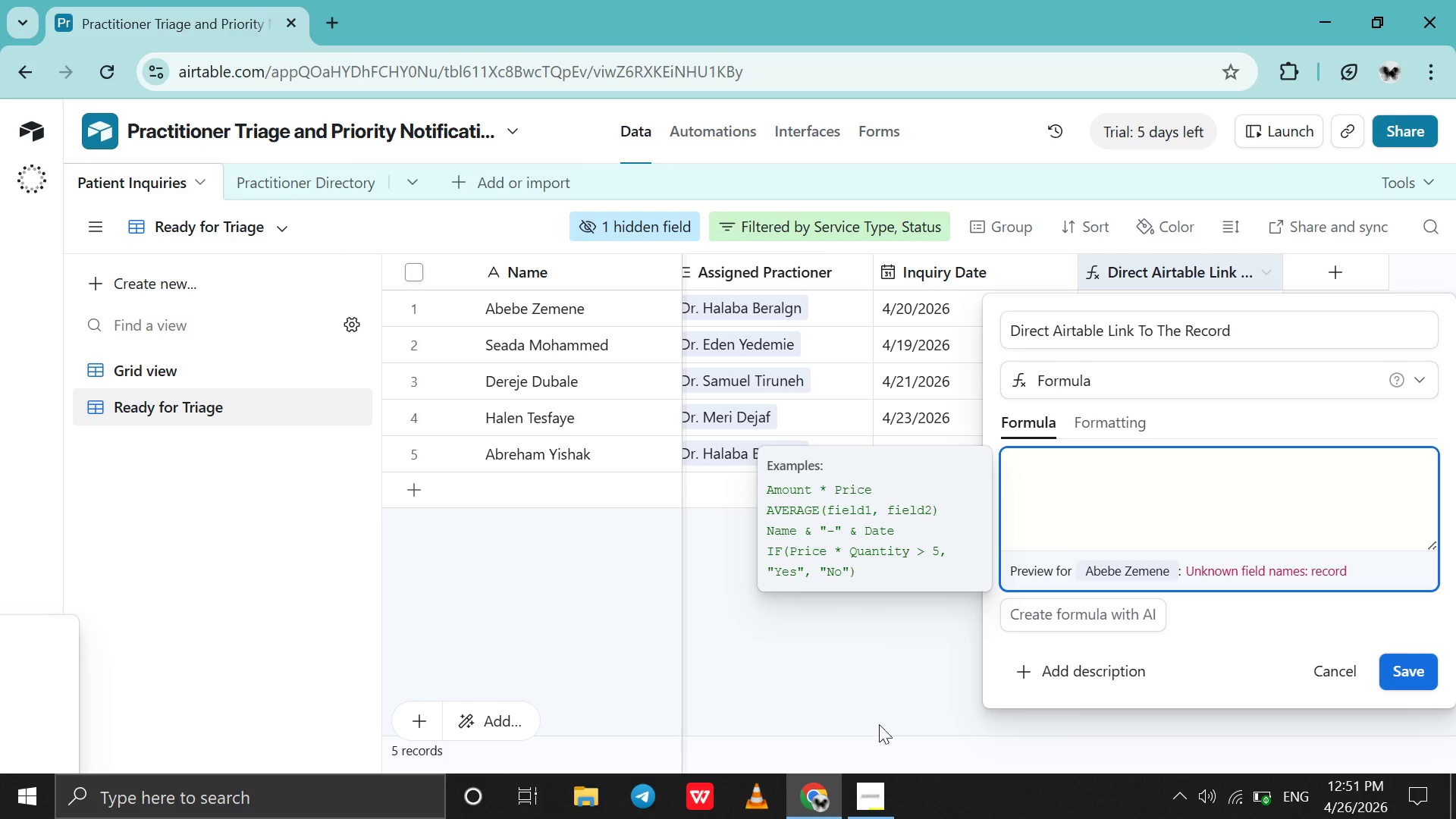 
left_click([896, 701])
 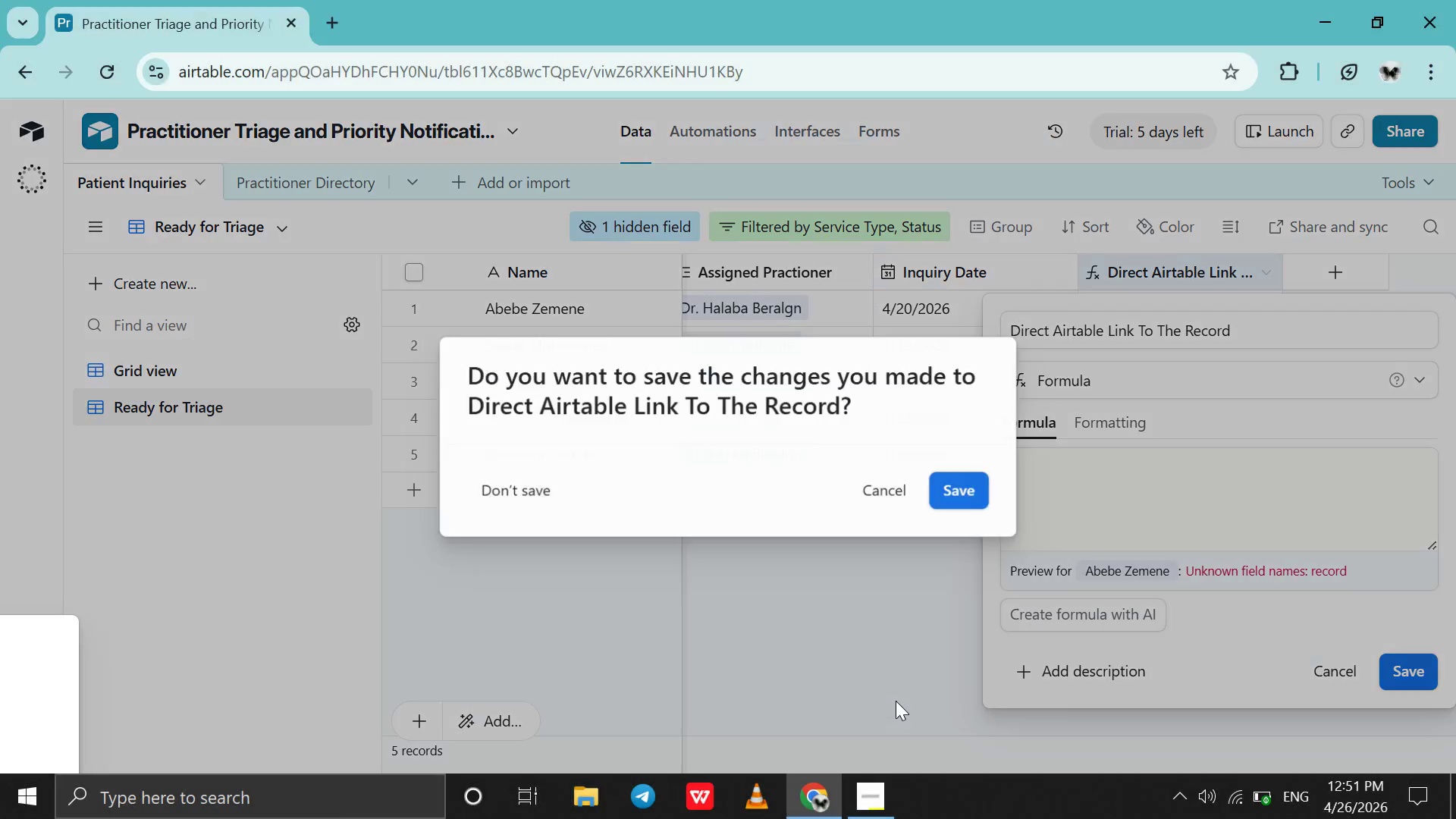 
double_click([896, 701])
 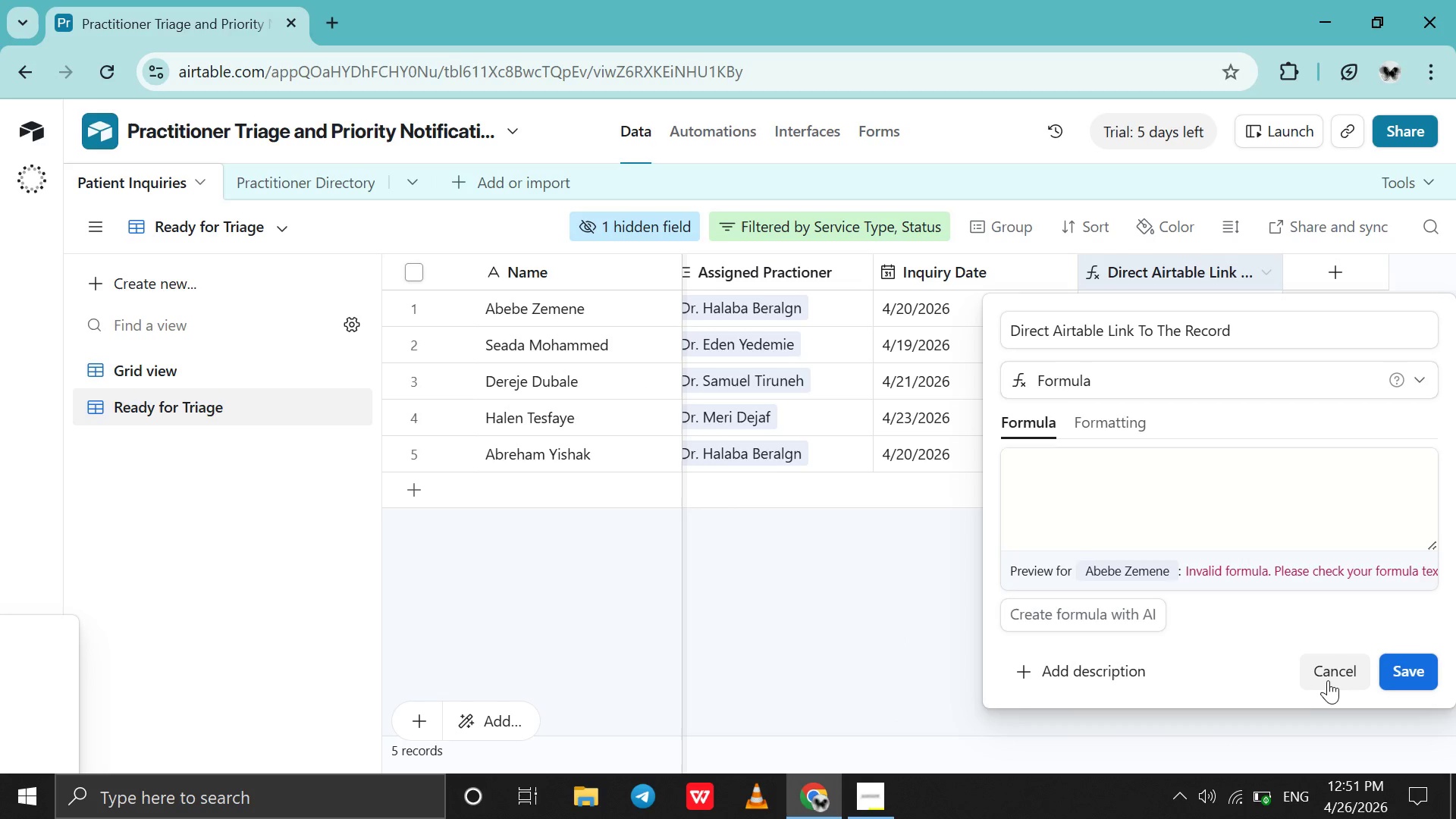 
left_click([1328, 679])
 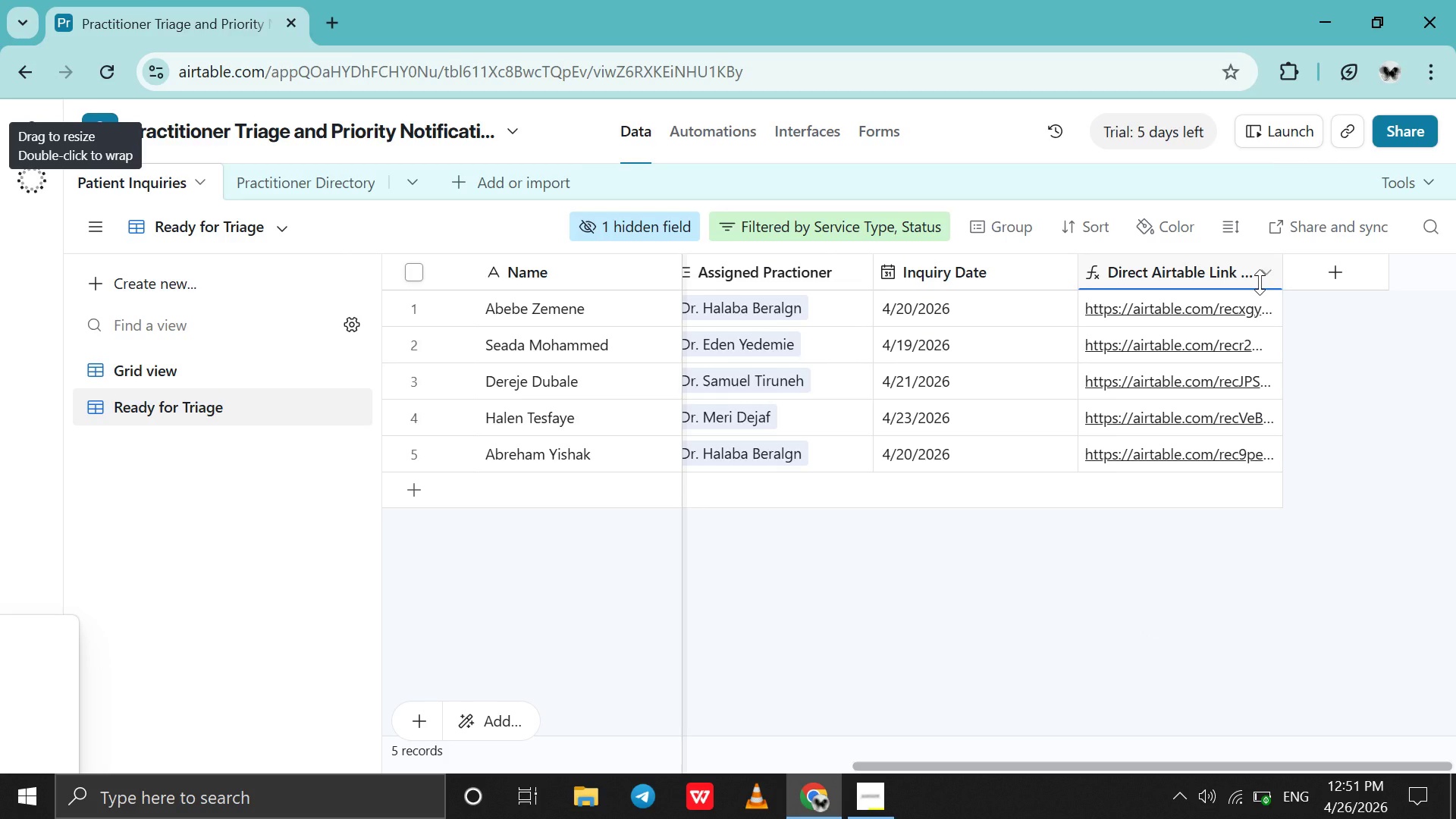 
wait(20.33)
 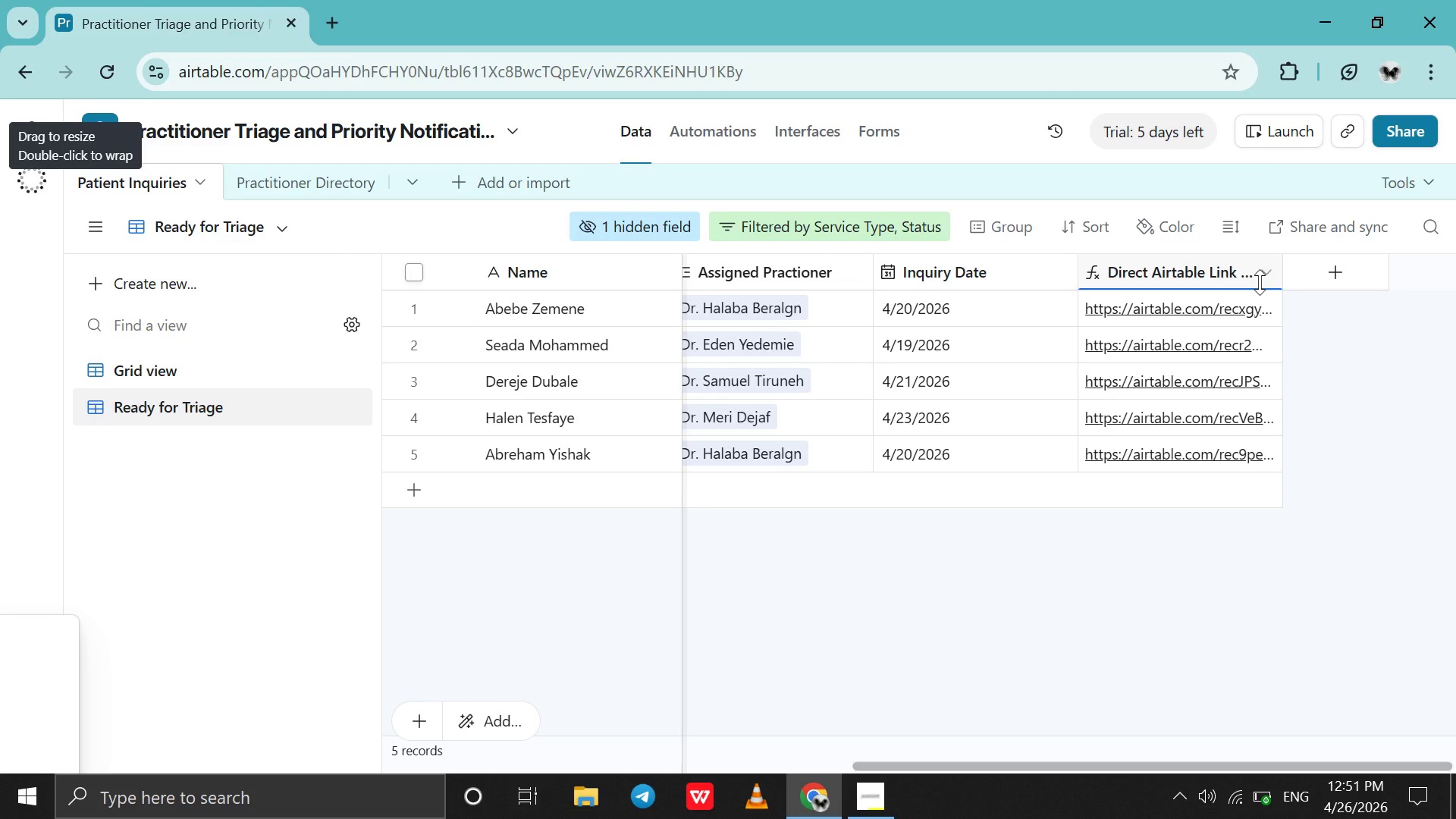 
left_click([717, 130])
 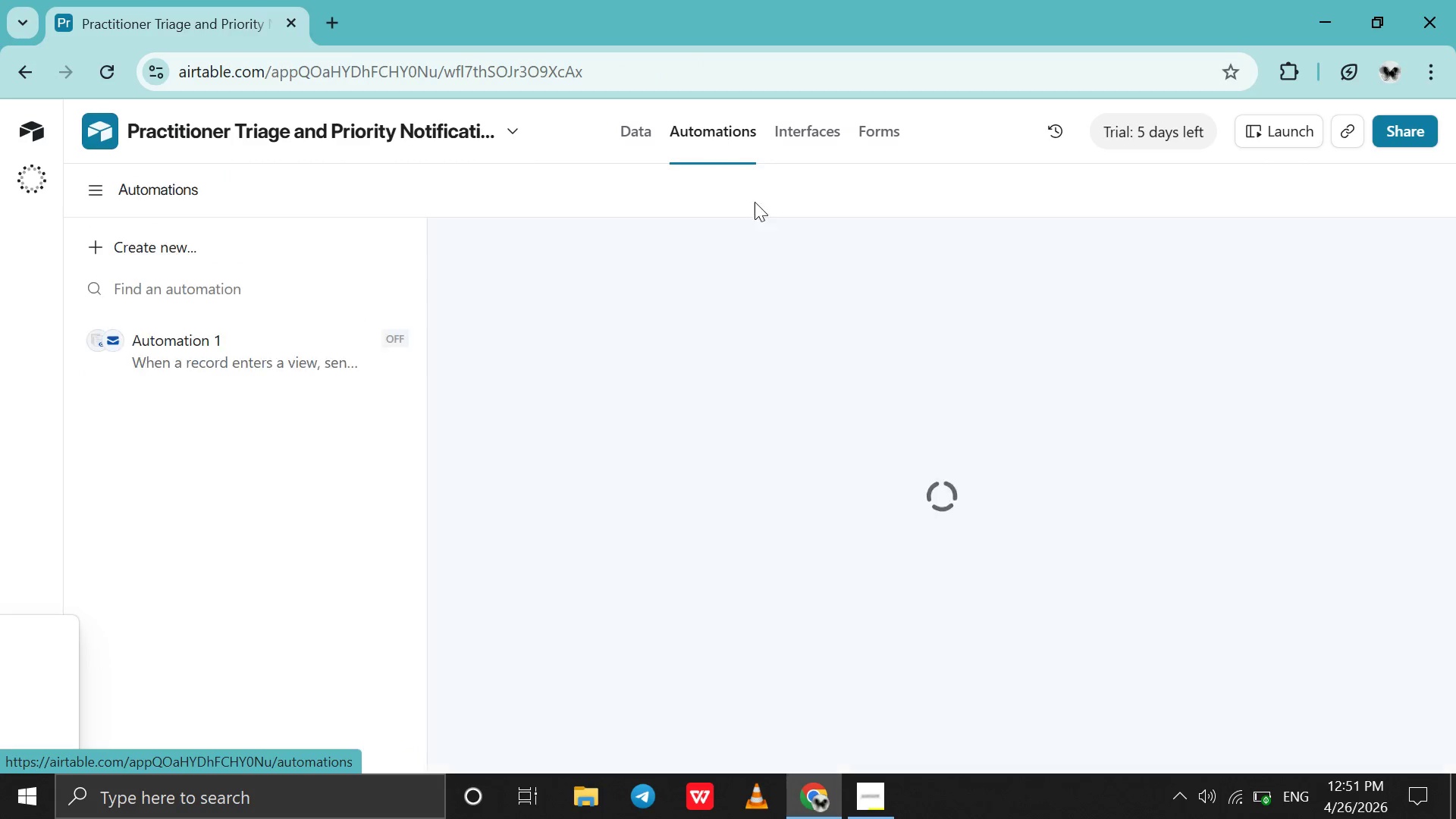 
mouse_move([864, 379])
 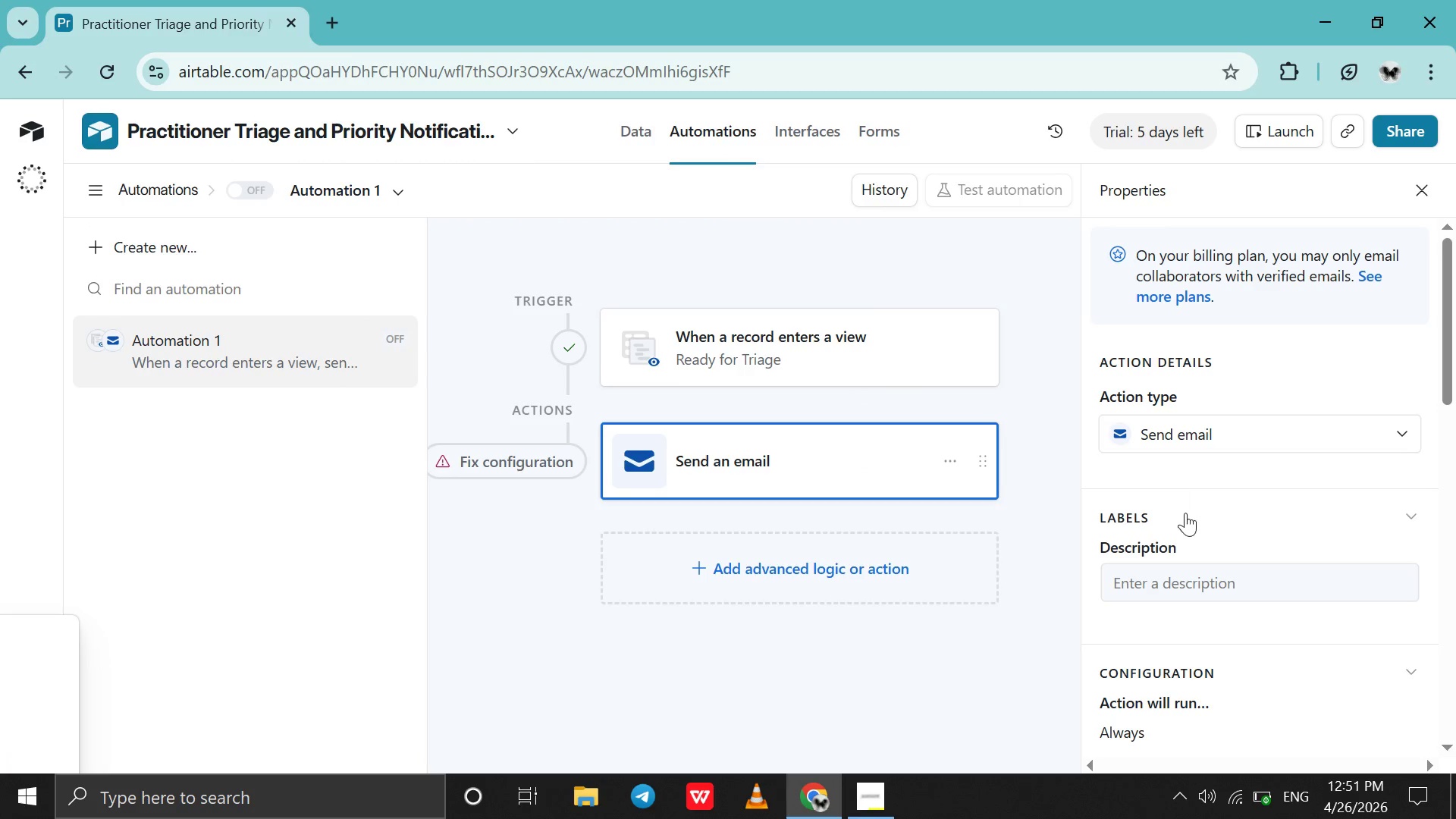 
scroll: coordinate [1185, 513], scroll_direction: down, amount: 13.0
 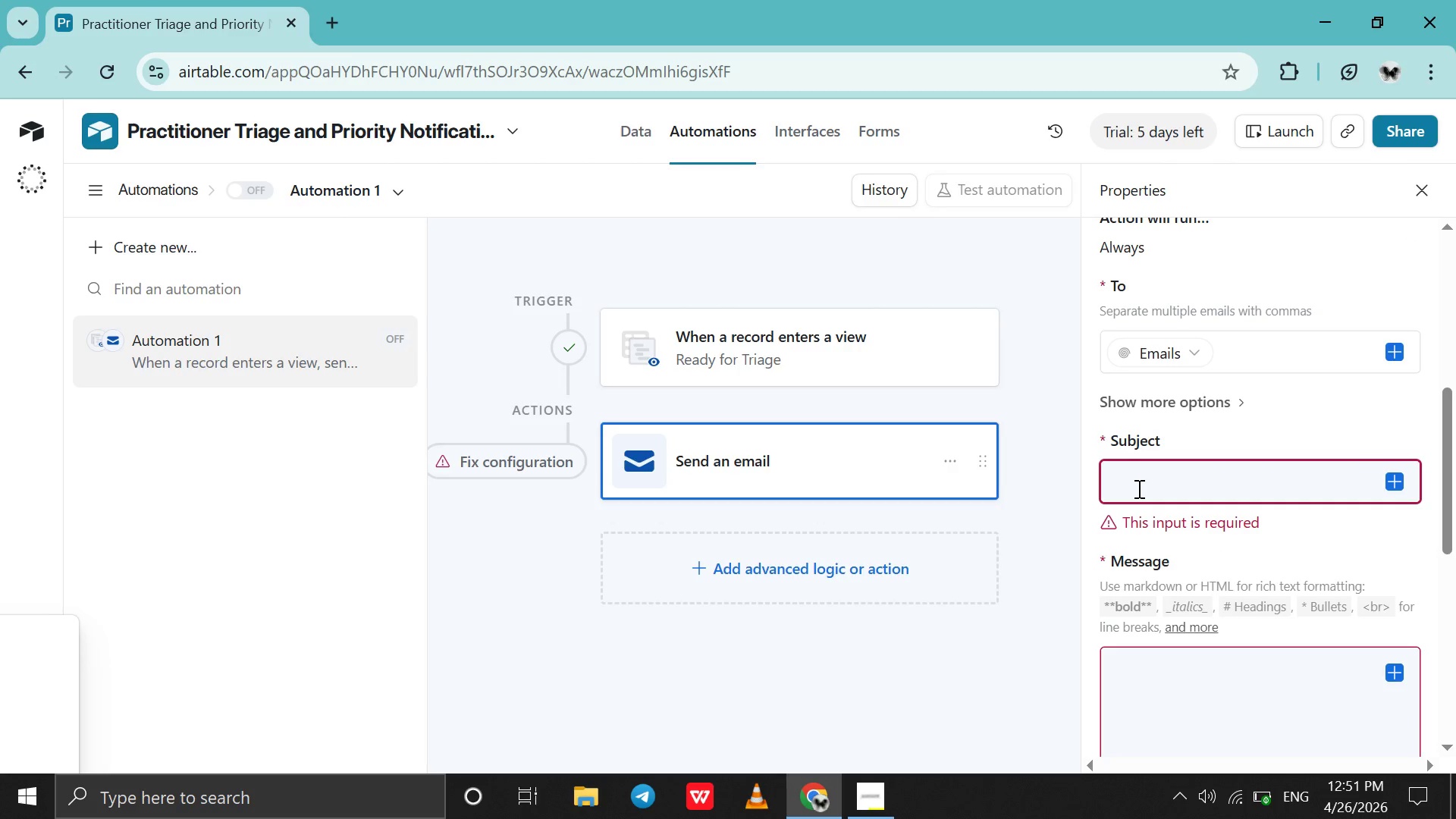 
left_click([1138, 488])
 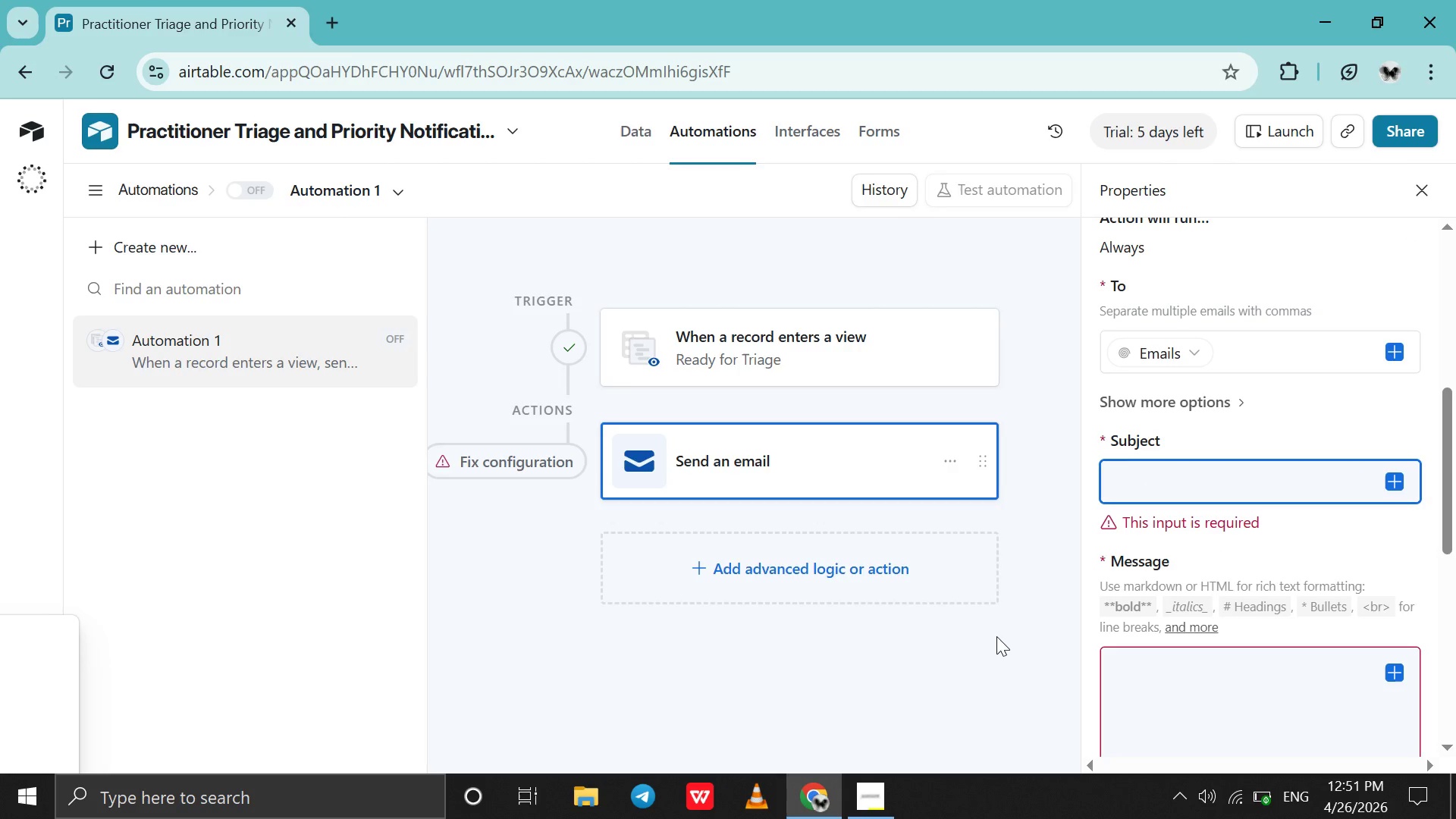 
left_click([874, 797])